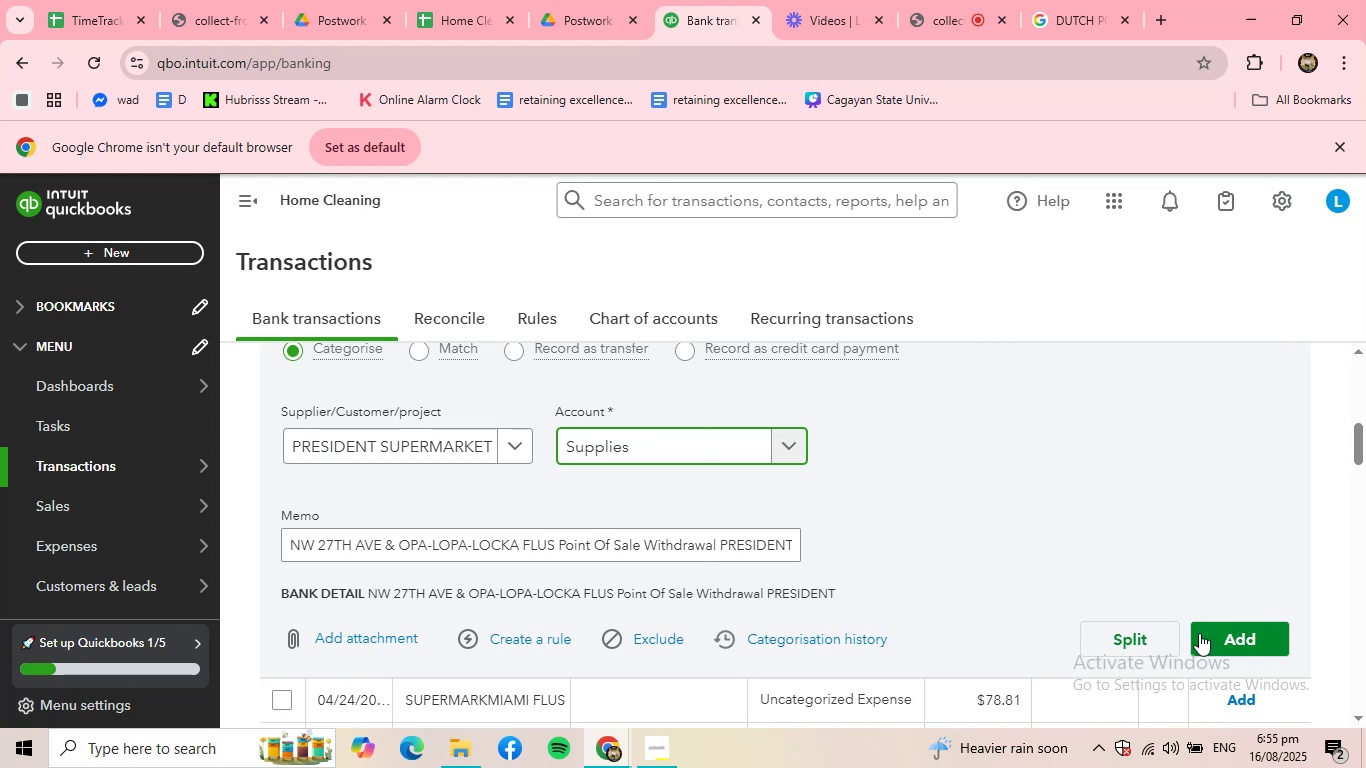 
left_click([1220, 633])
 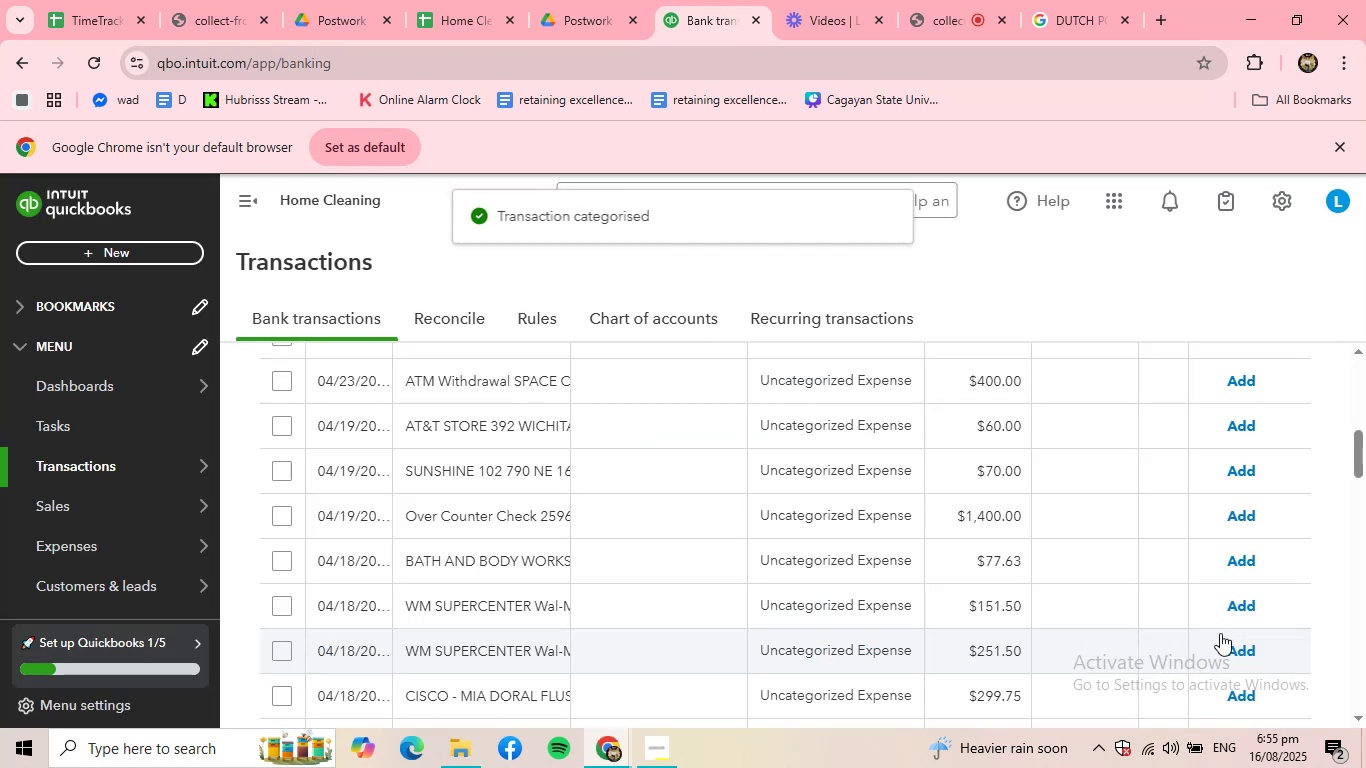 
scroll: coordinate [600, 483], scroll_direction: up, amount: 2.0
 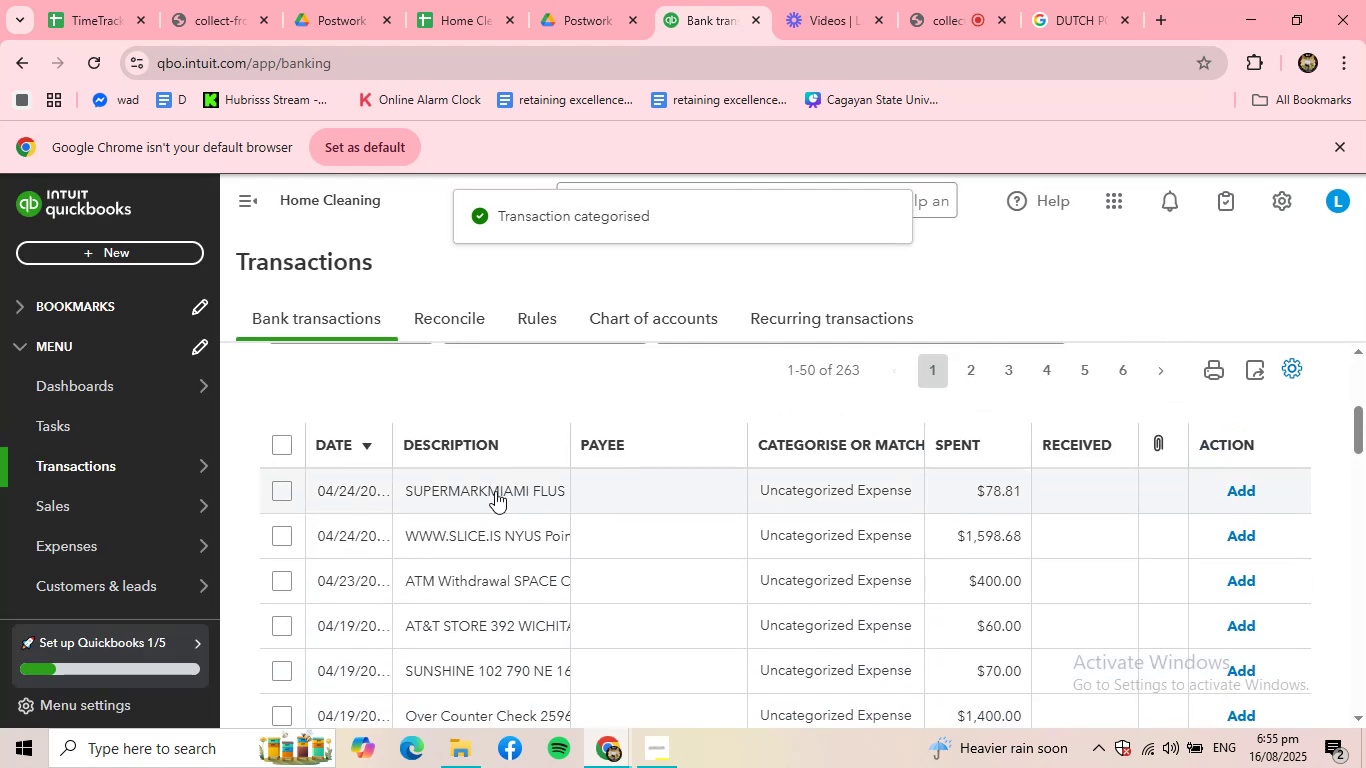 
left_click([494, 491])
 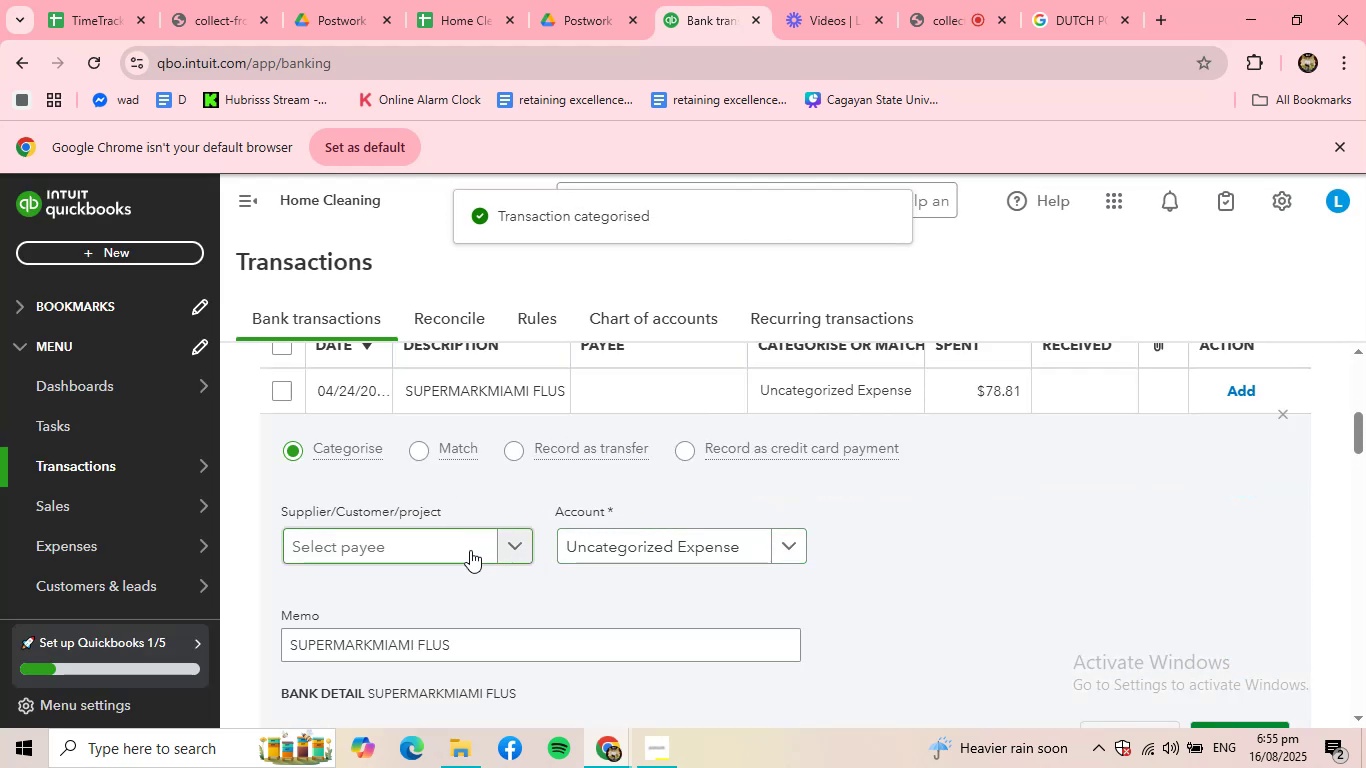 
left_click([470, 550])
 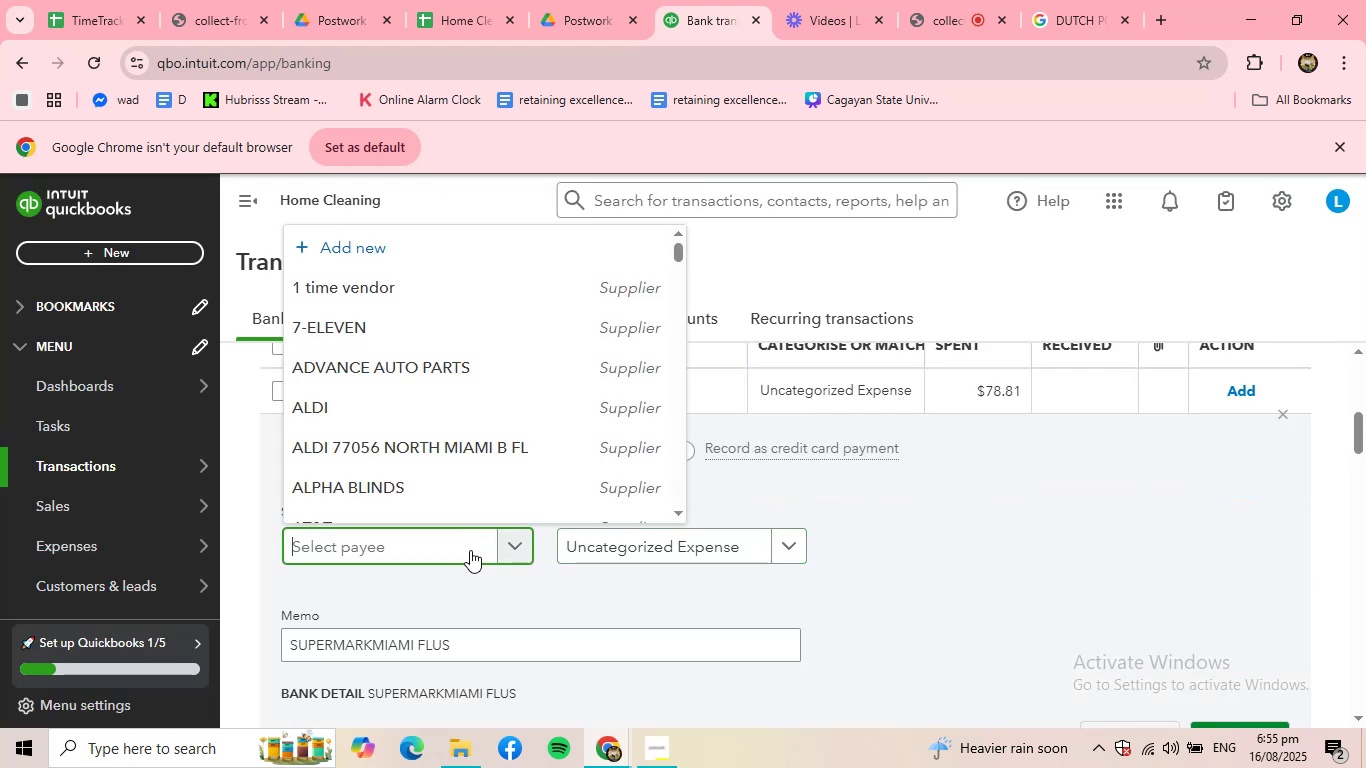 
type(SUPER)
 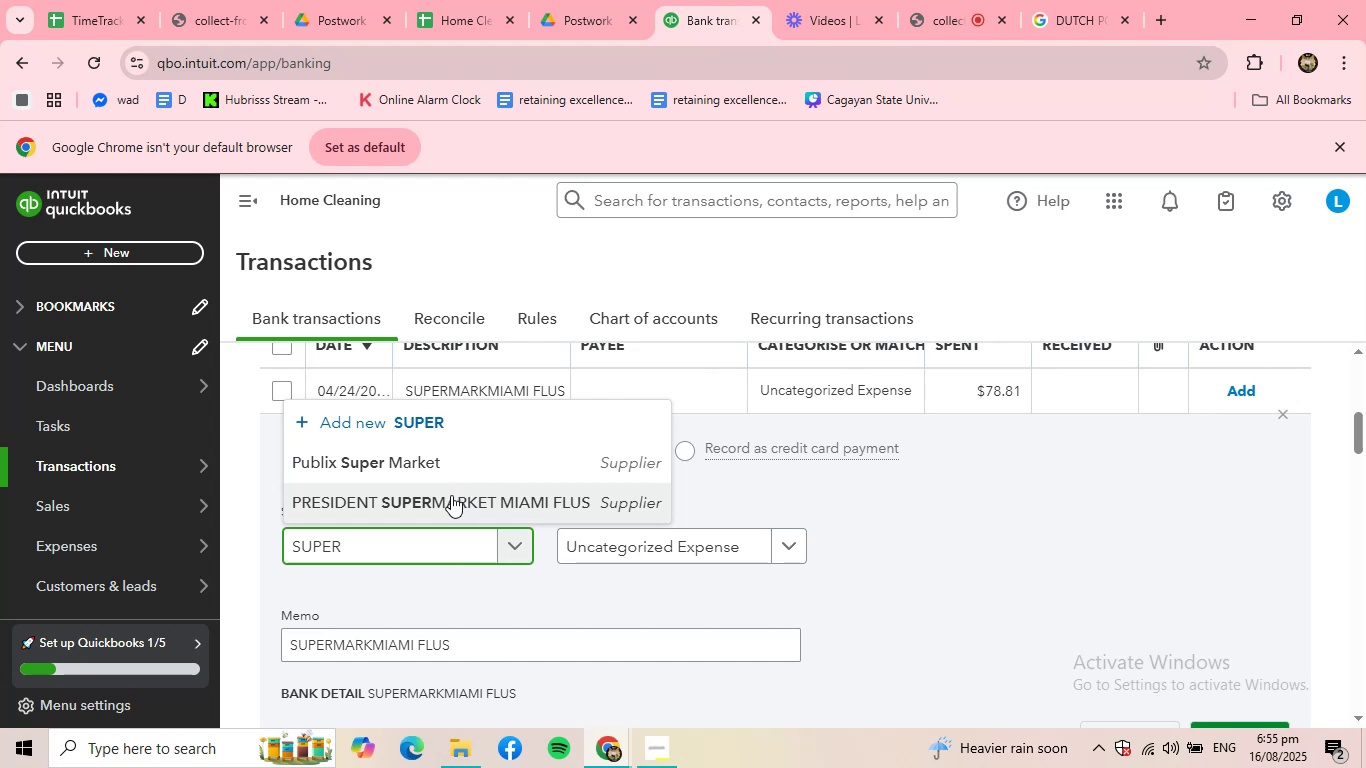 
left_click([476, 496])
 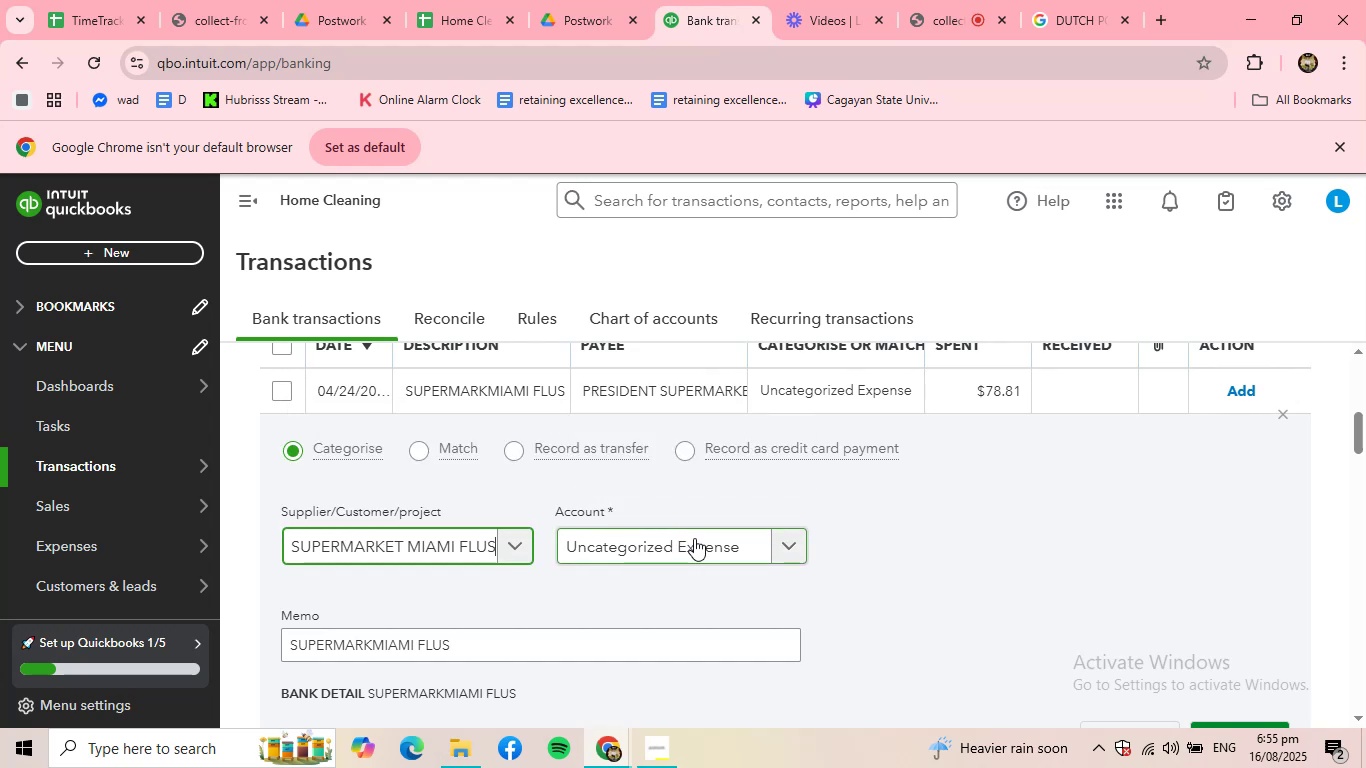 
left_click([697, 543])
 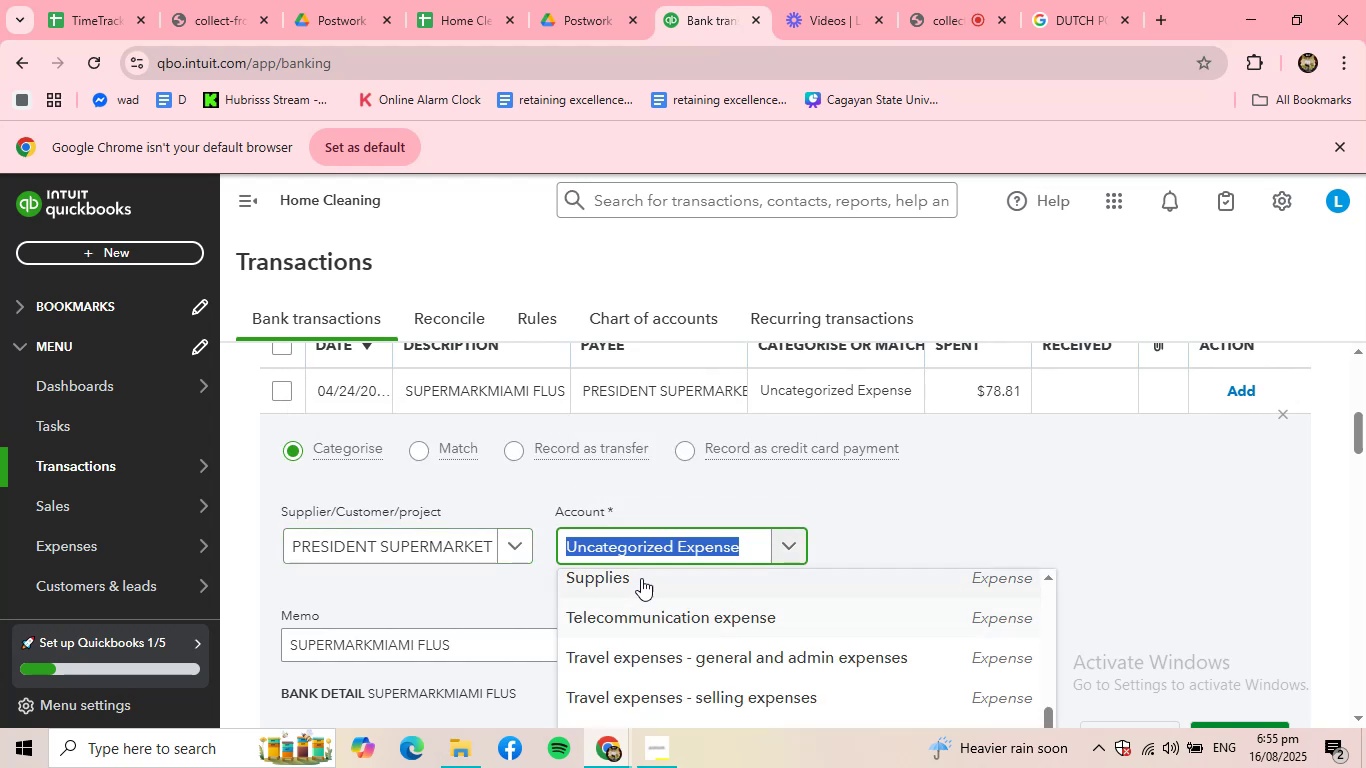 
left_click([641, 578])
 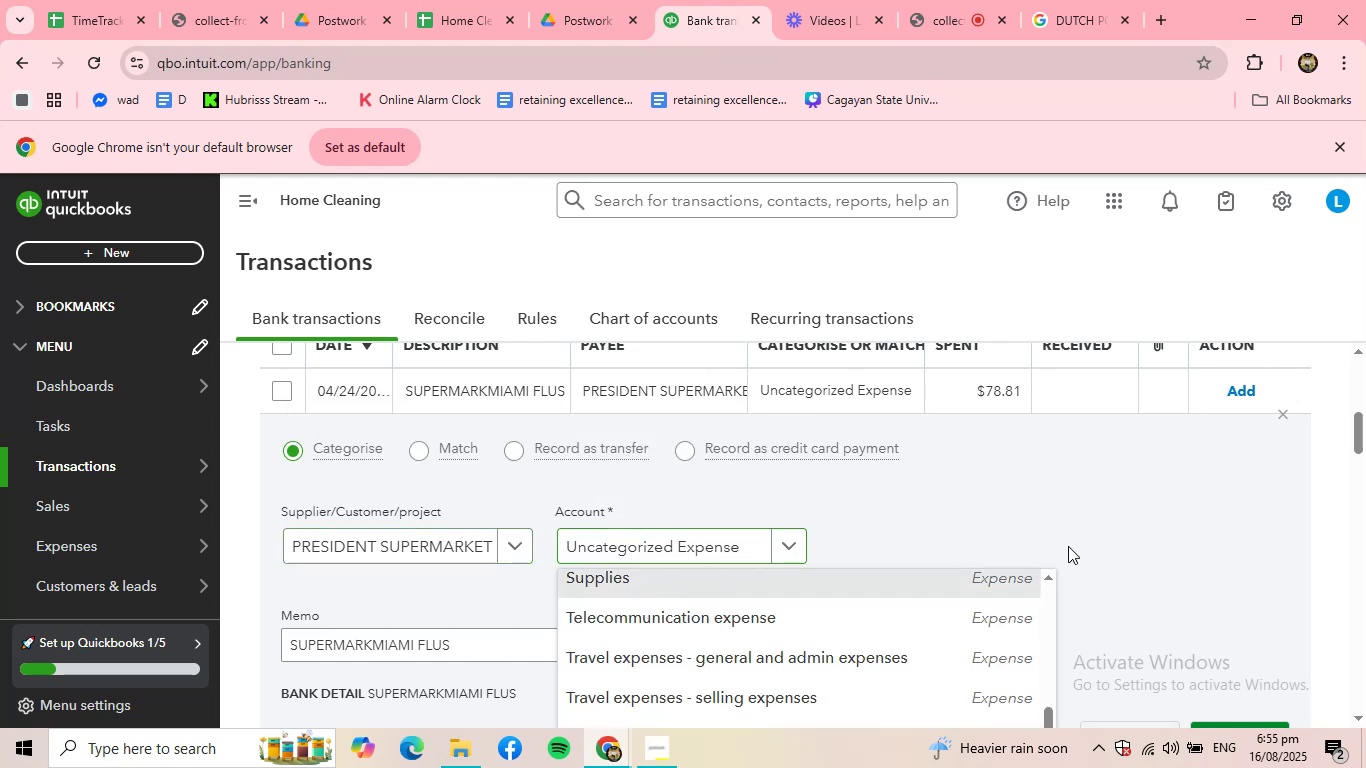 
scroll: coordinate [1070, 546], scroll_direction: down, amount: 2.0
 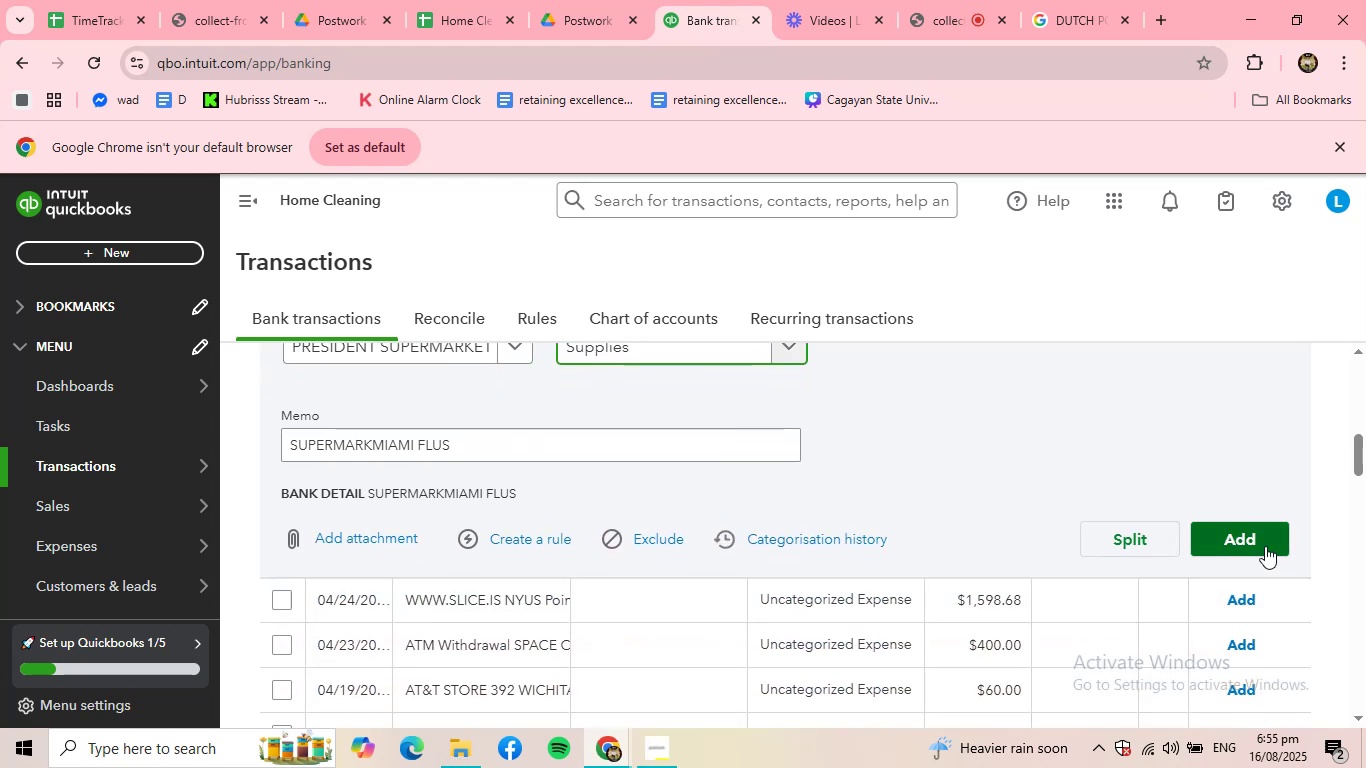 
left_click([1260, 541])
 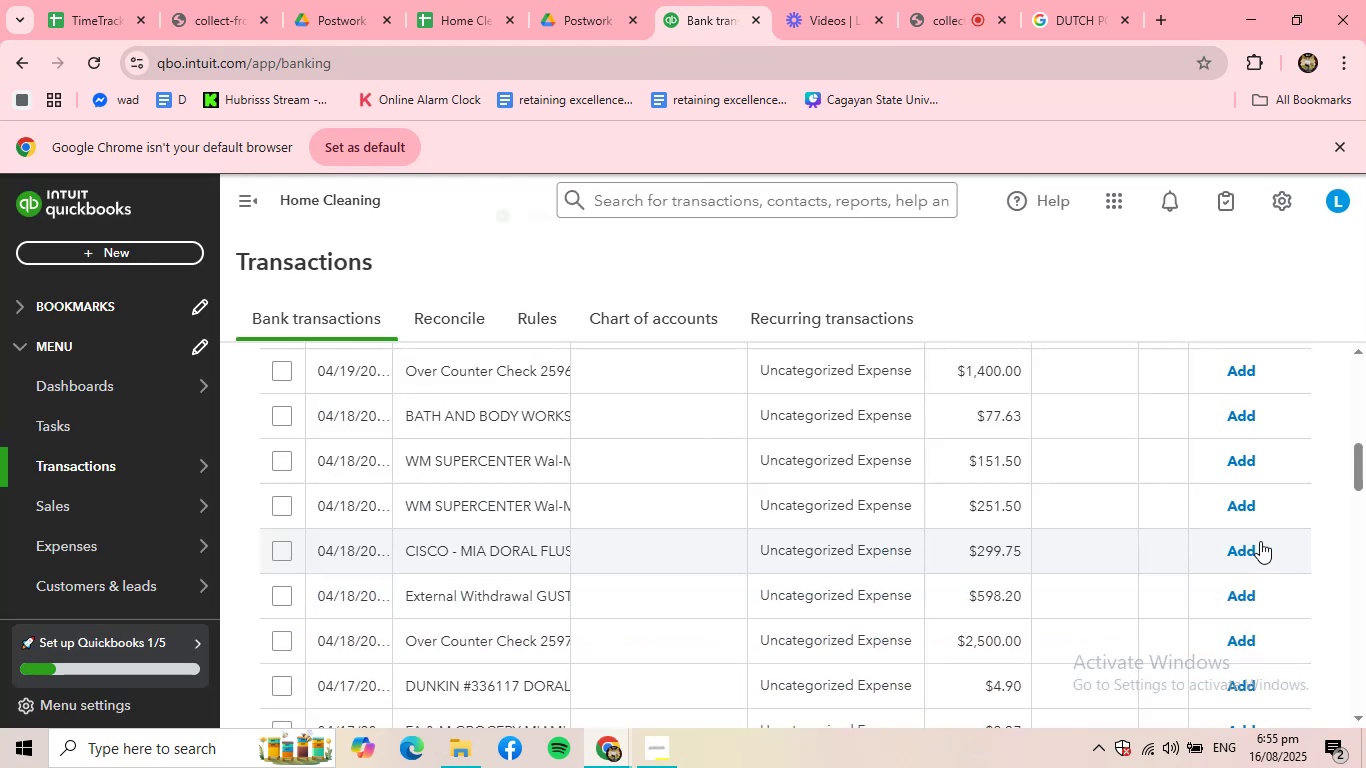 
scroll: coordinate [355, 523], scroll_direction: up, amount: 3.0
 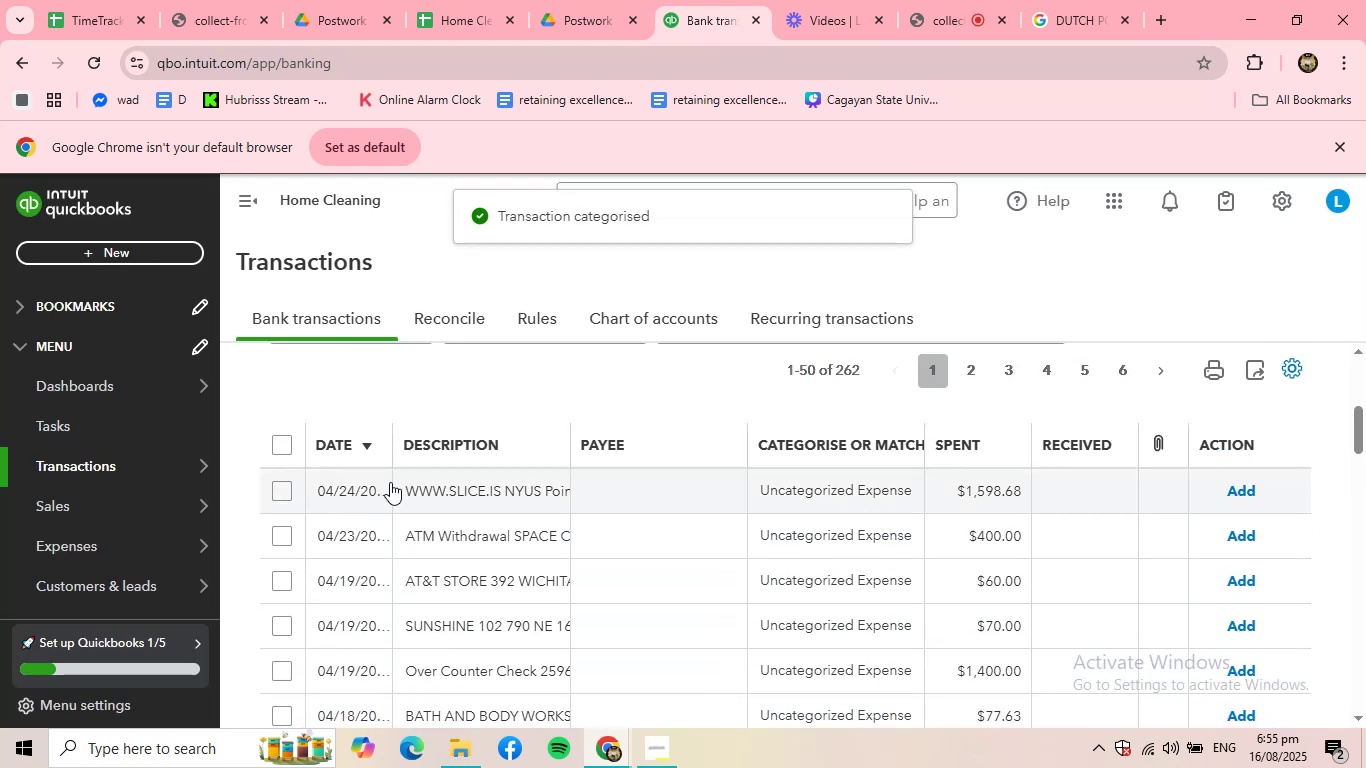 
left_click([393, 482])
 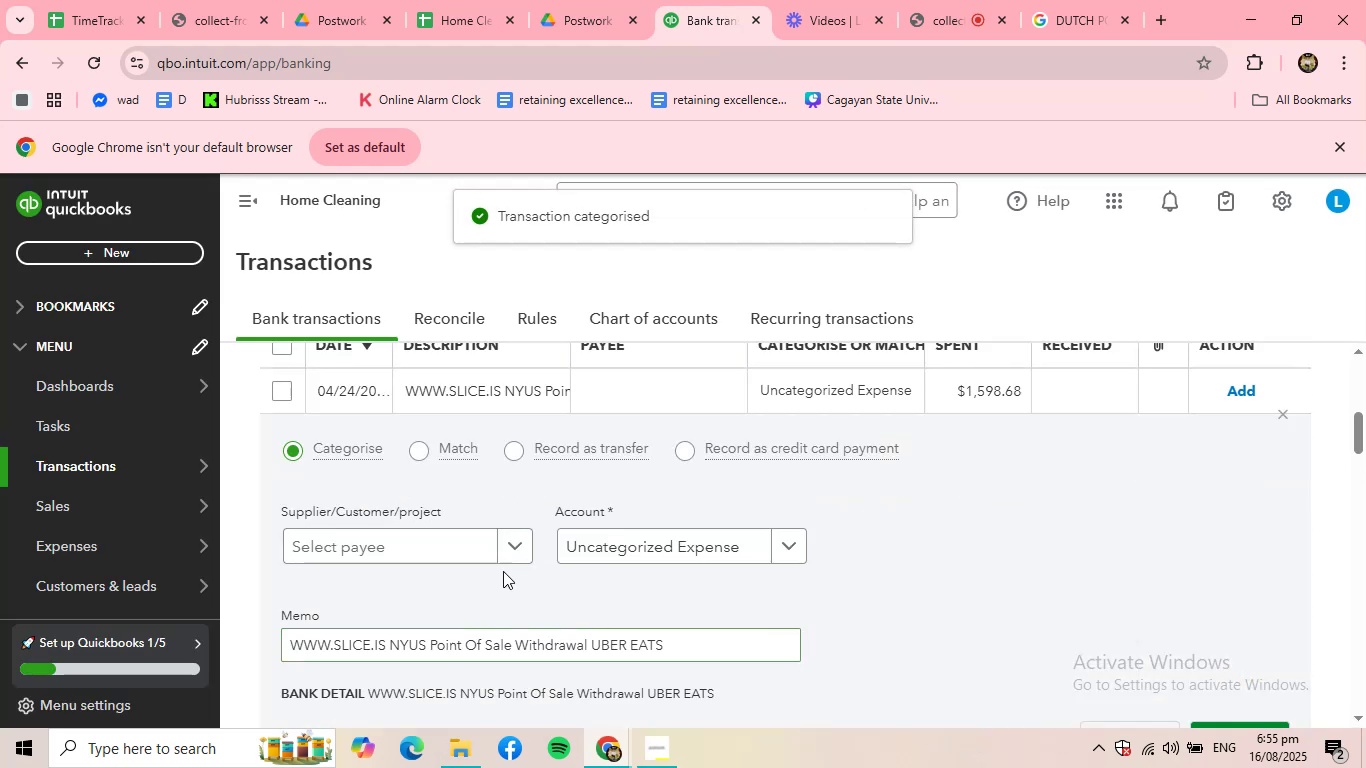 
left_click([407, 541])
 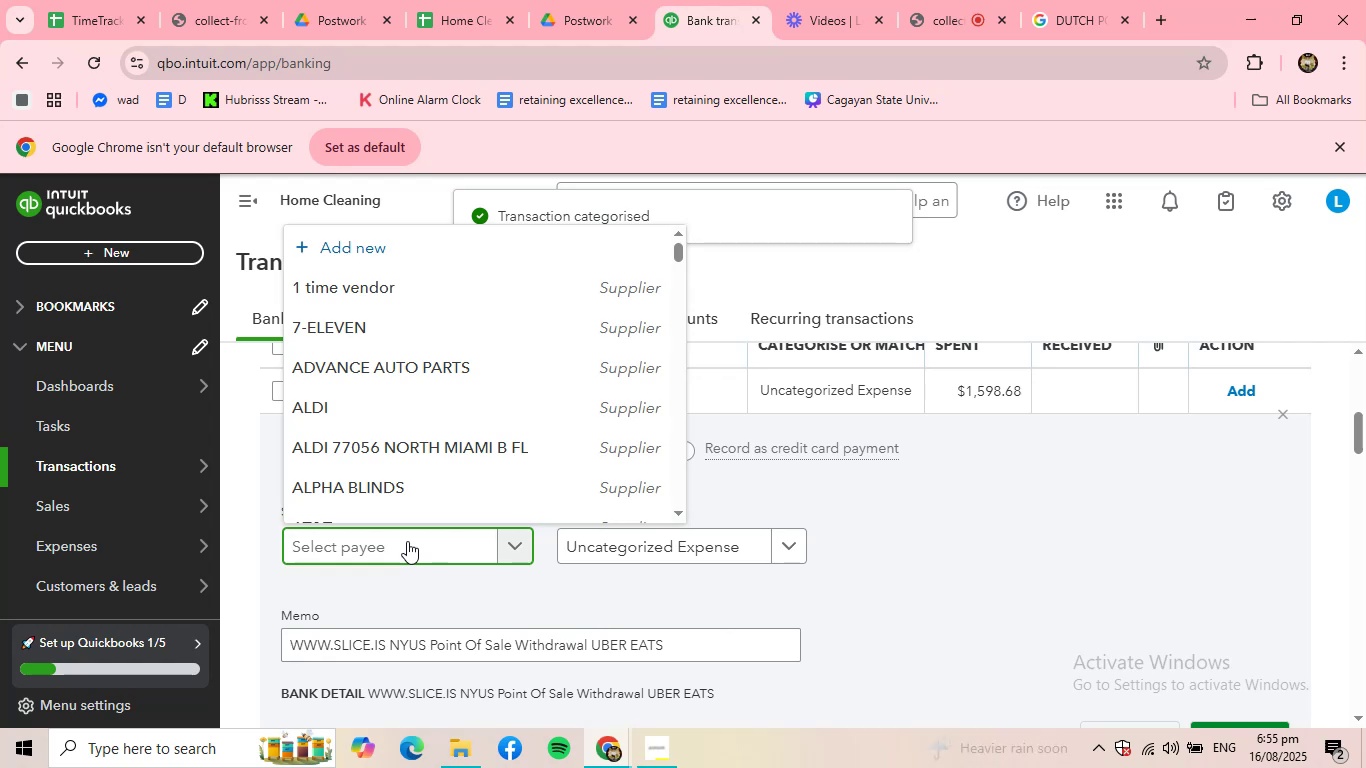 
type(UBER)
 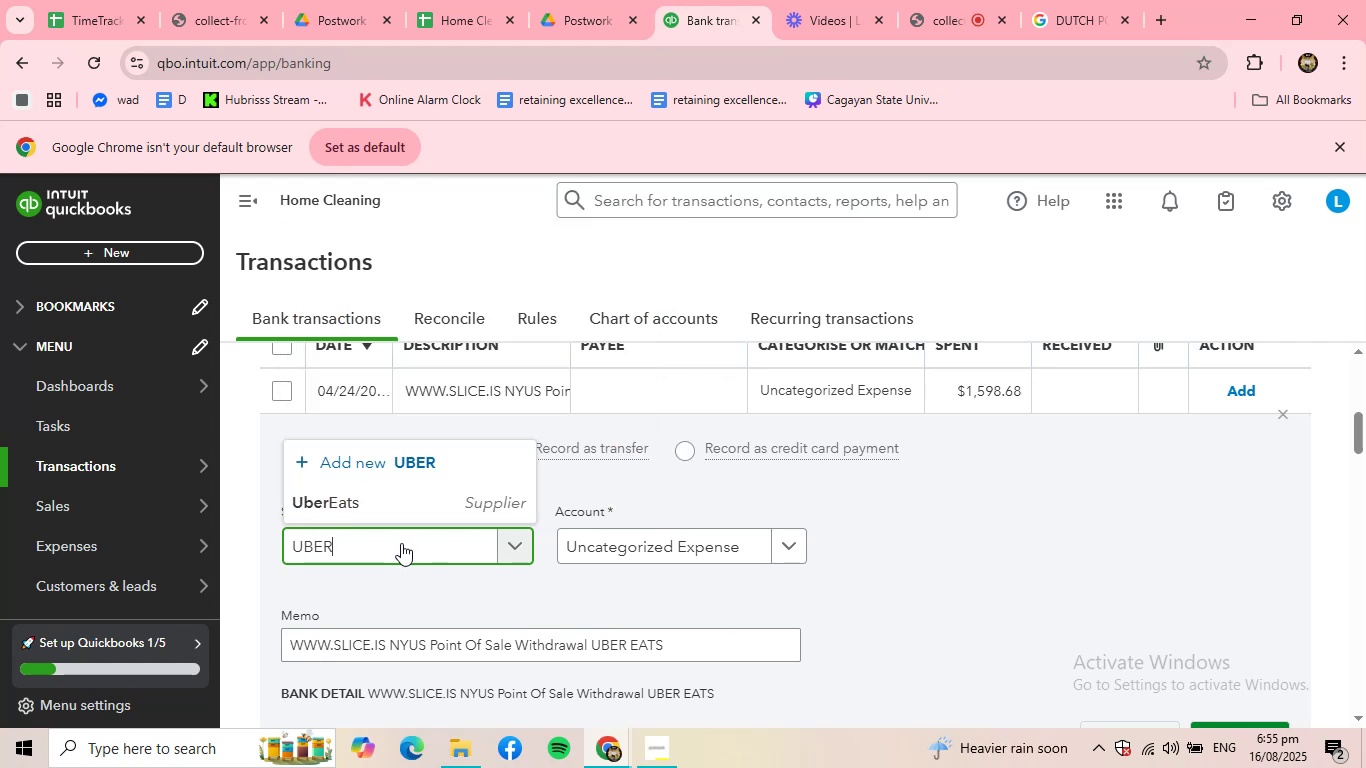 
left_click([347, 509])
 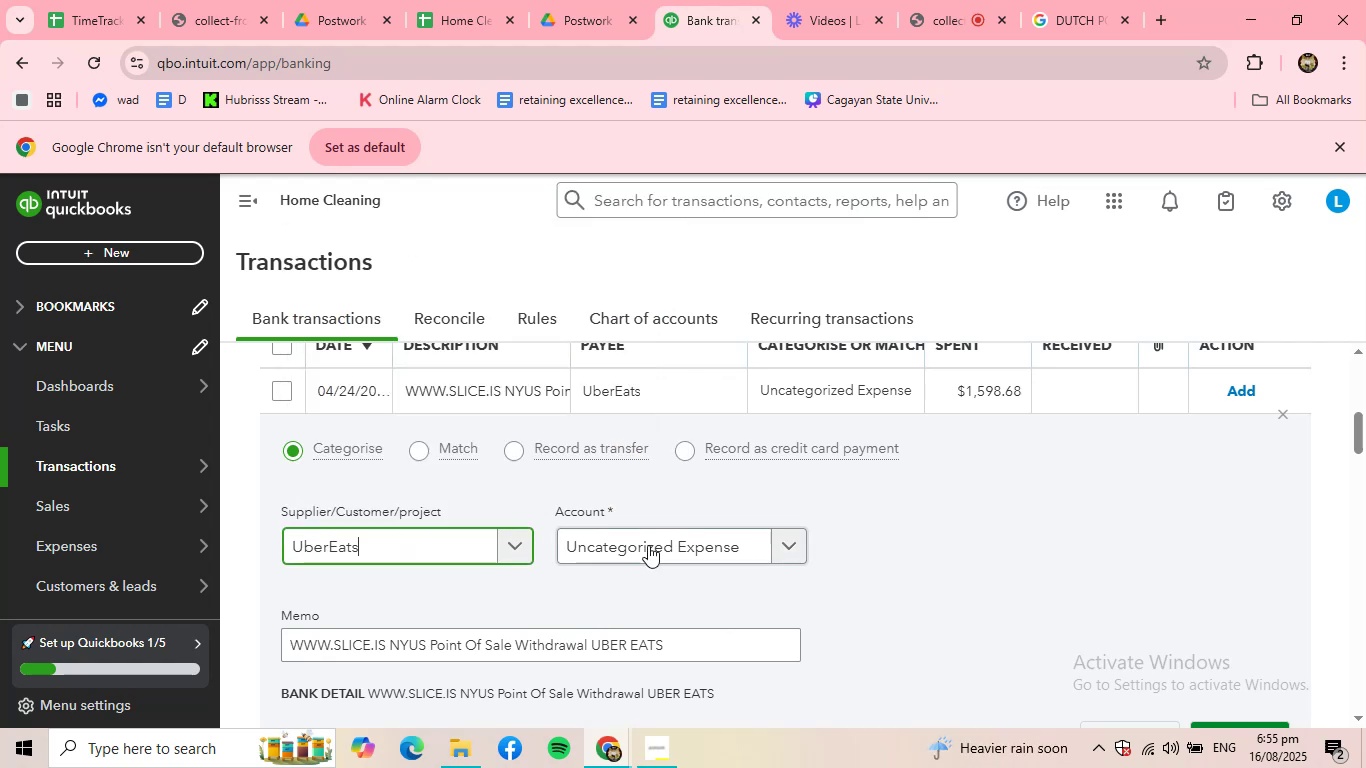 
left_click([648, 545])
 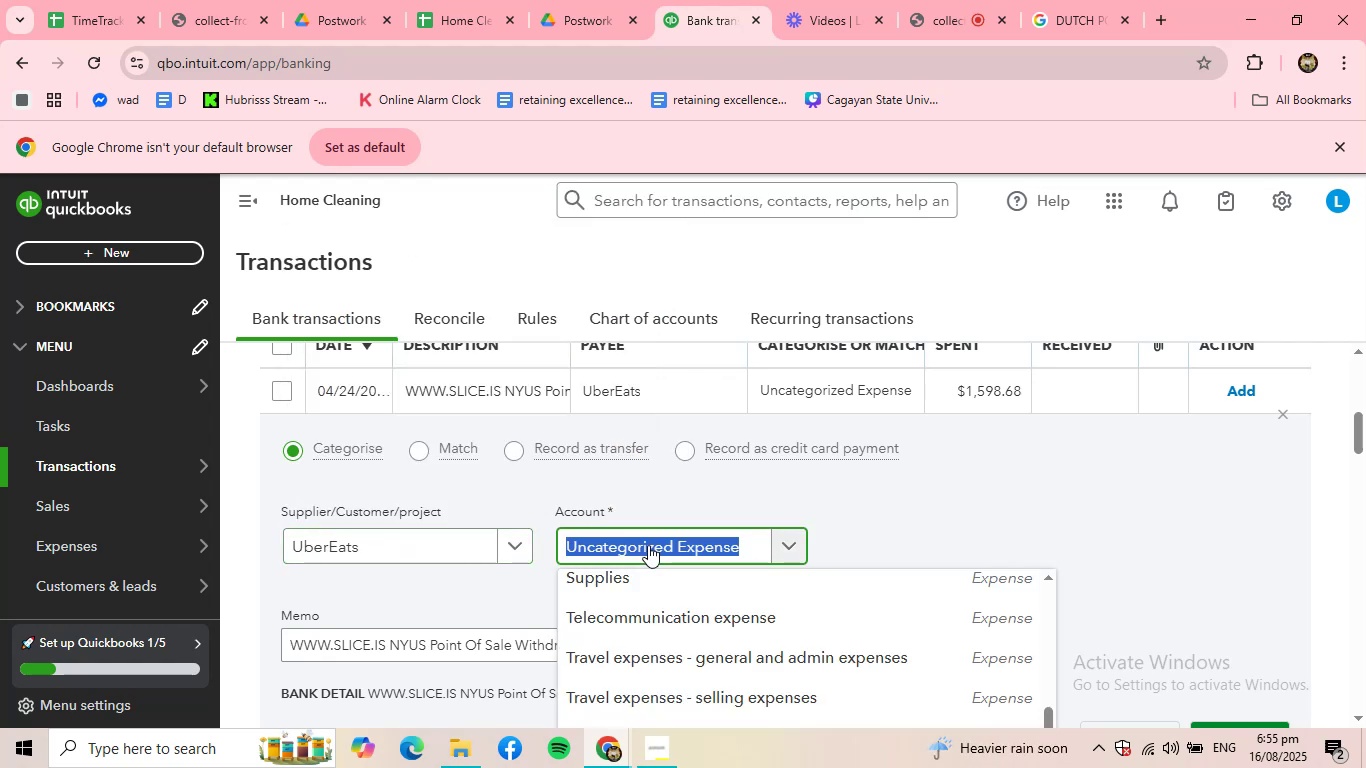 
type(MEALS)
 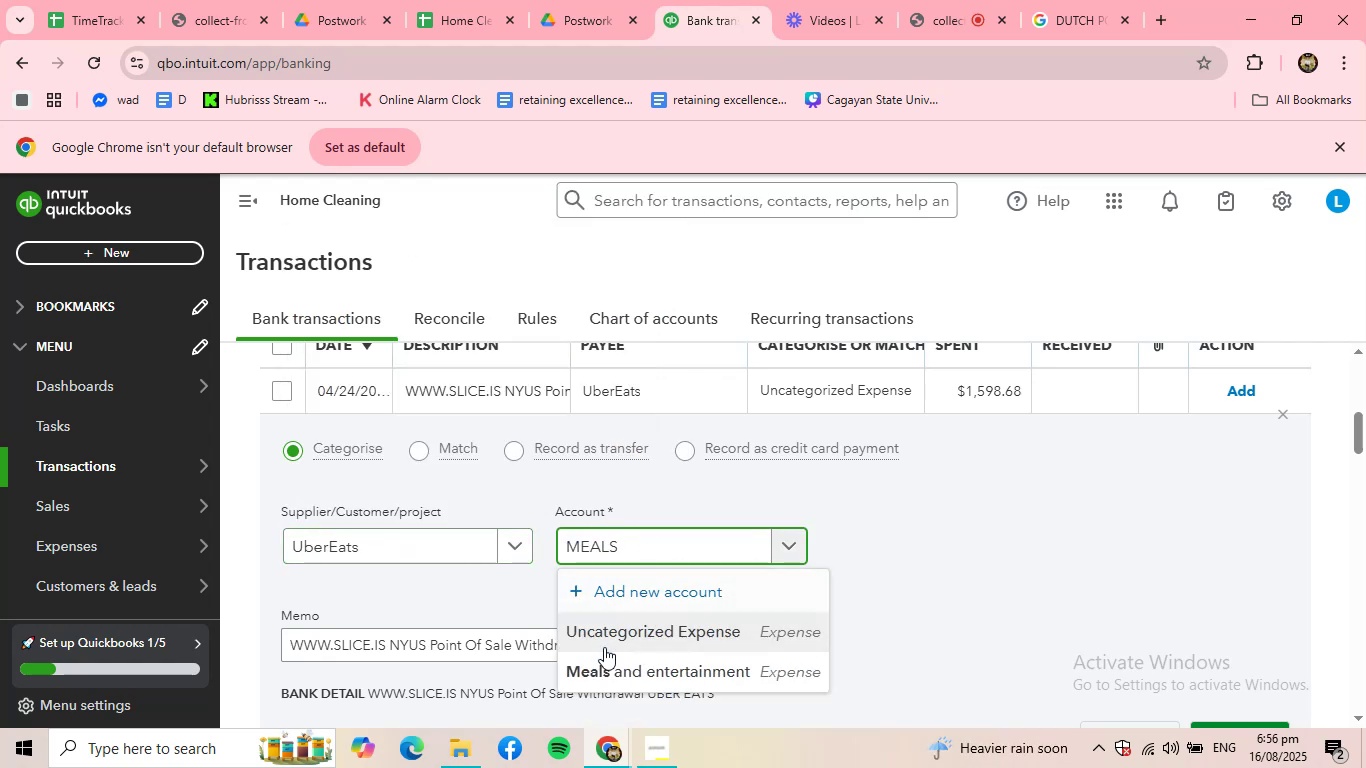 
left_click([611, 666])
 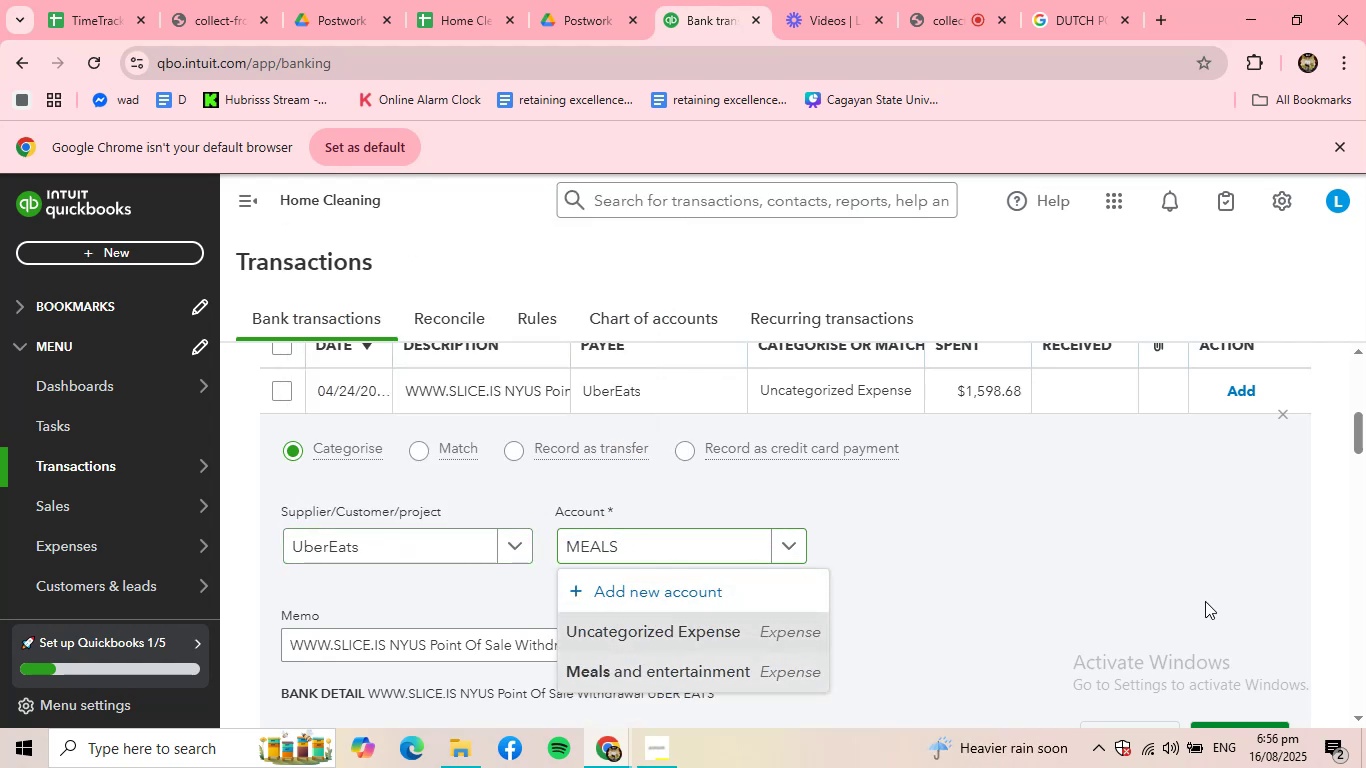 
scroll: coordinate [1205, 601], scroll_direction: down, amount: 1.0
 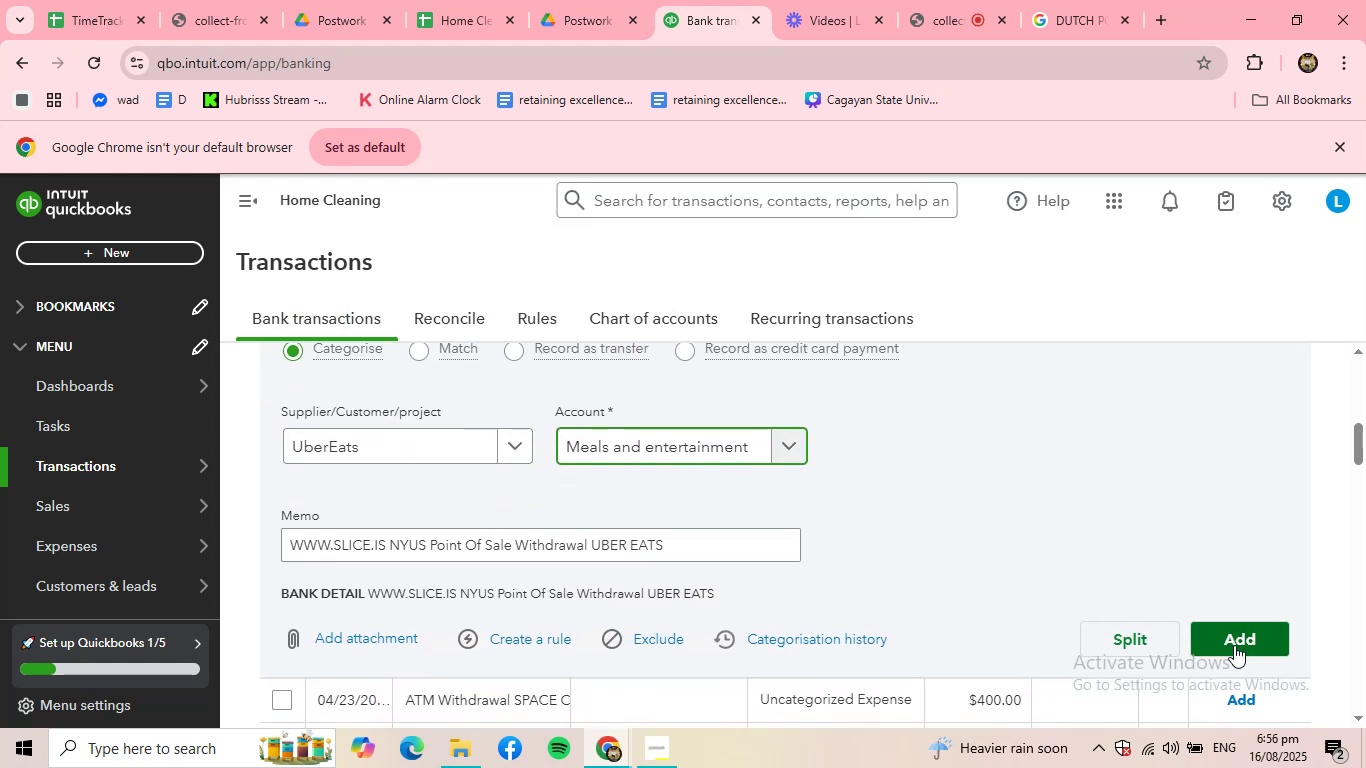 
left_click([1236, 645])
 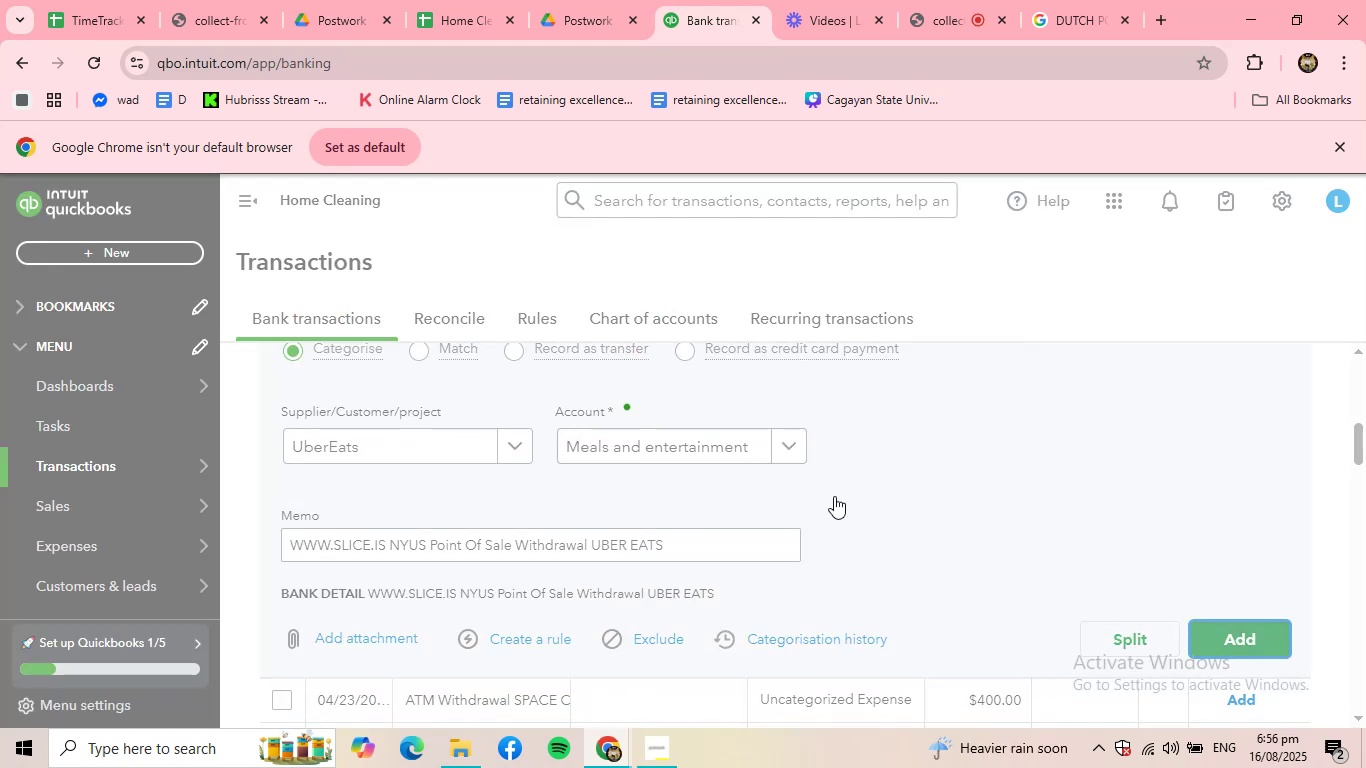 
scroll: coordinate [490, 498], scroll_direction: up, amount: 2.0
 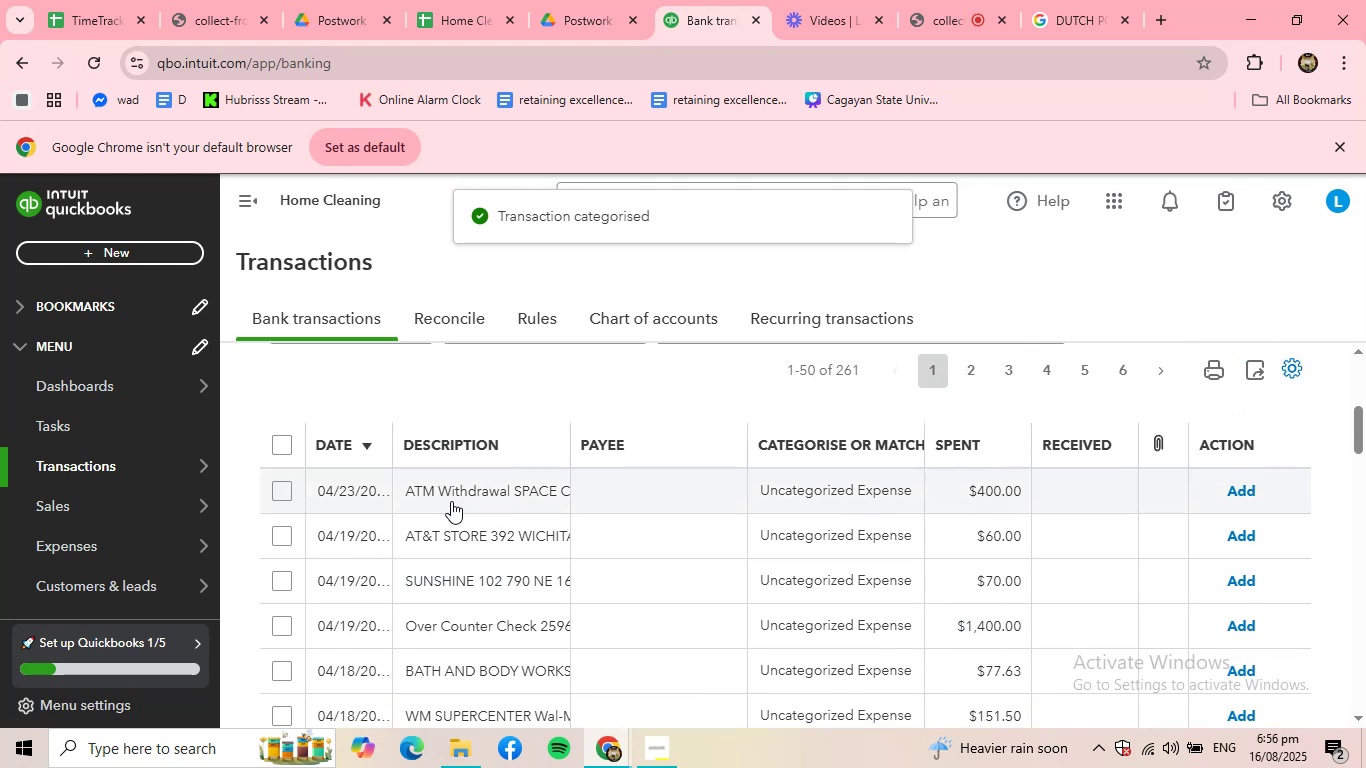 
left_click([440, 498])
 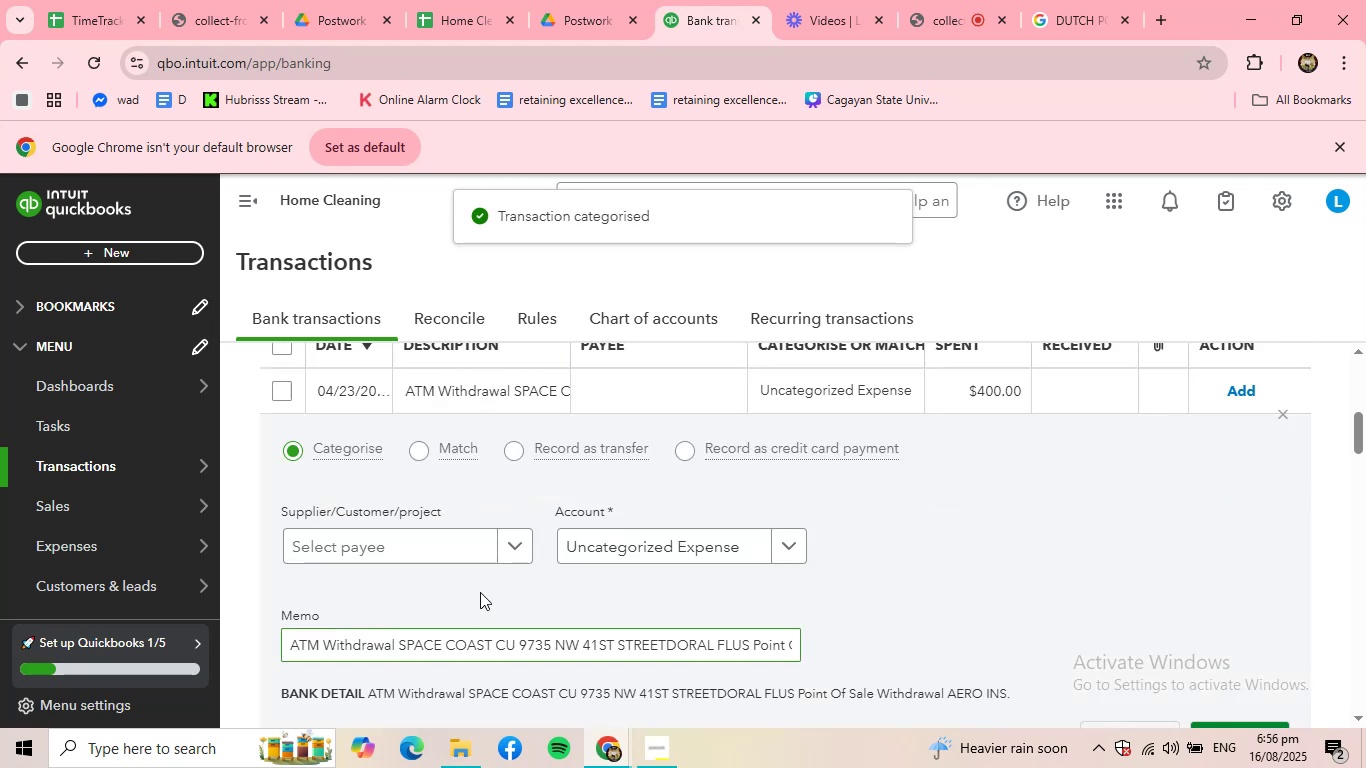 
left_click([445, 546])
 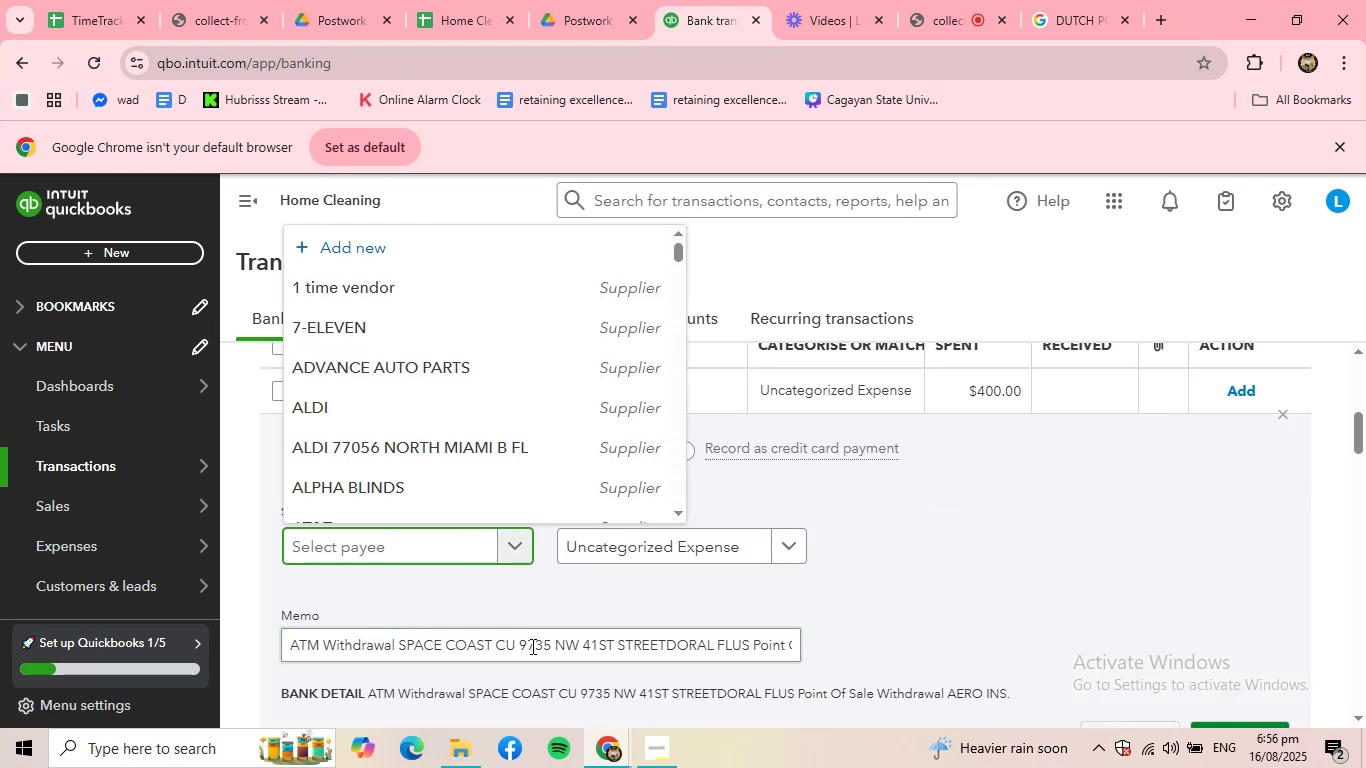 
left_click([559, 646])
 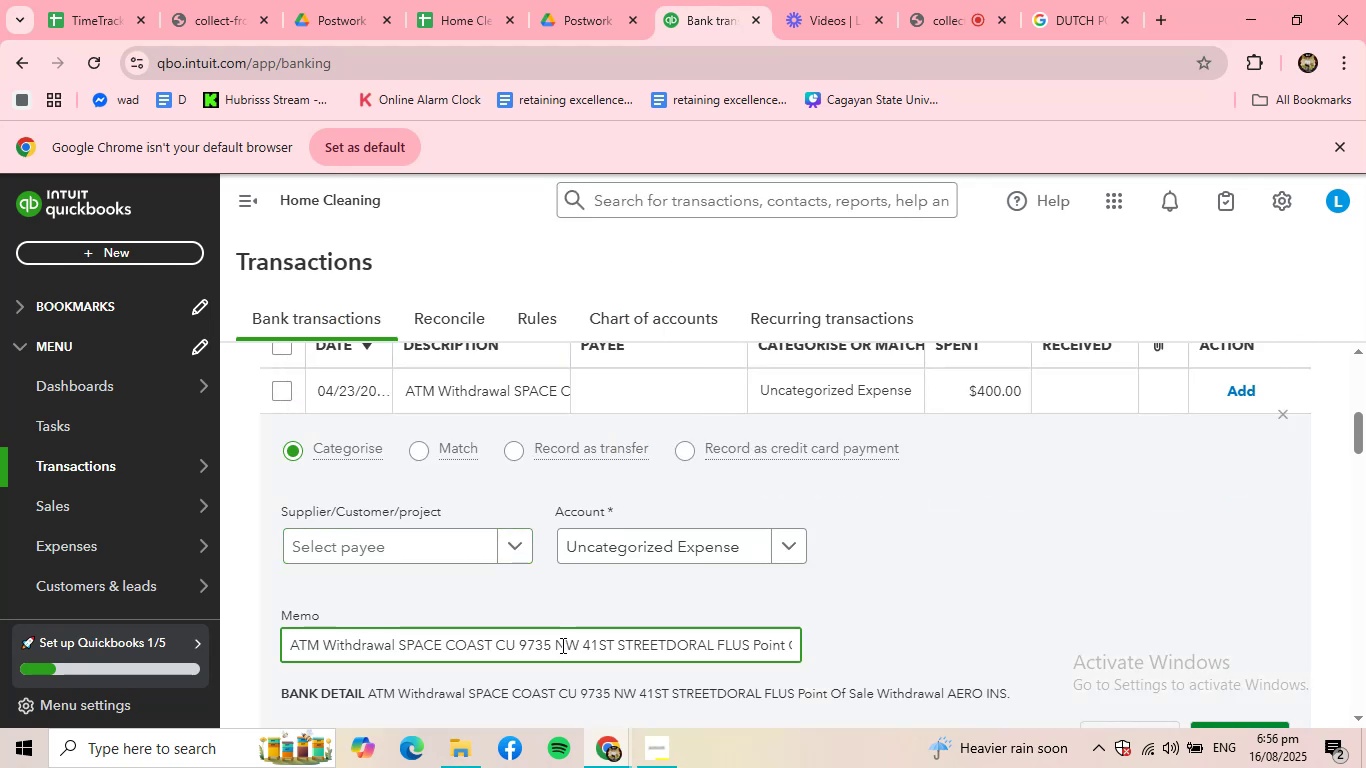 
left_click([349, 531])
 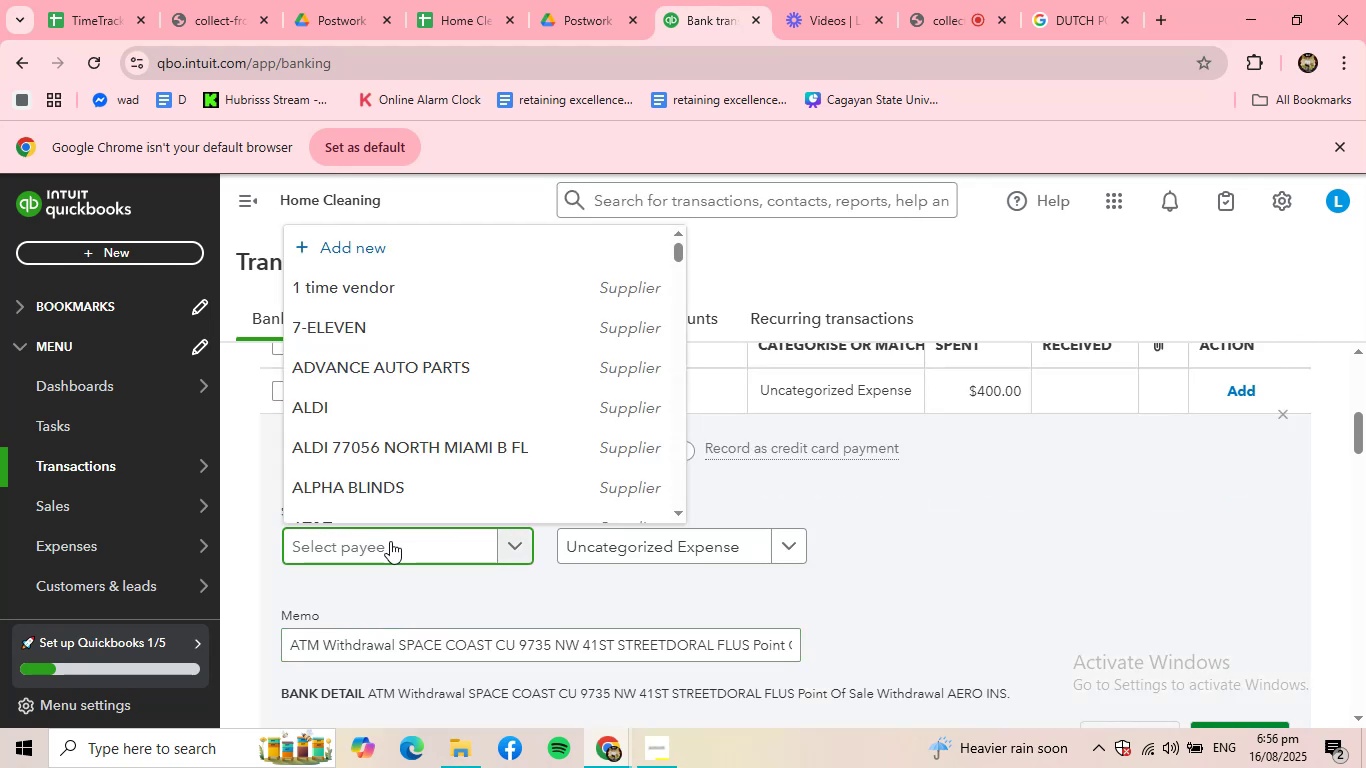 
type(SPACE)
 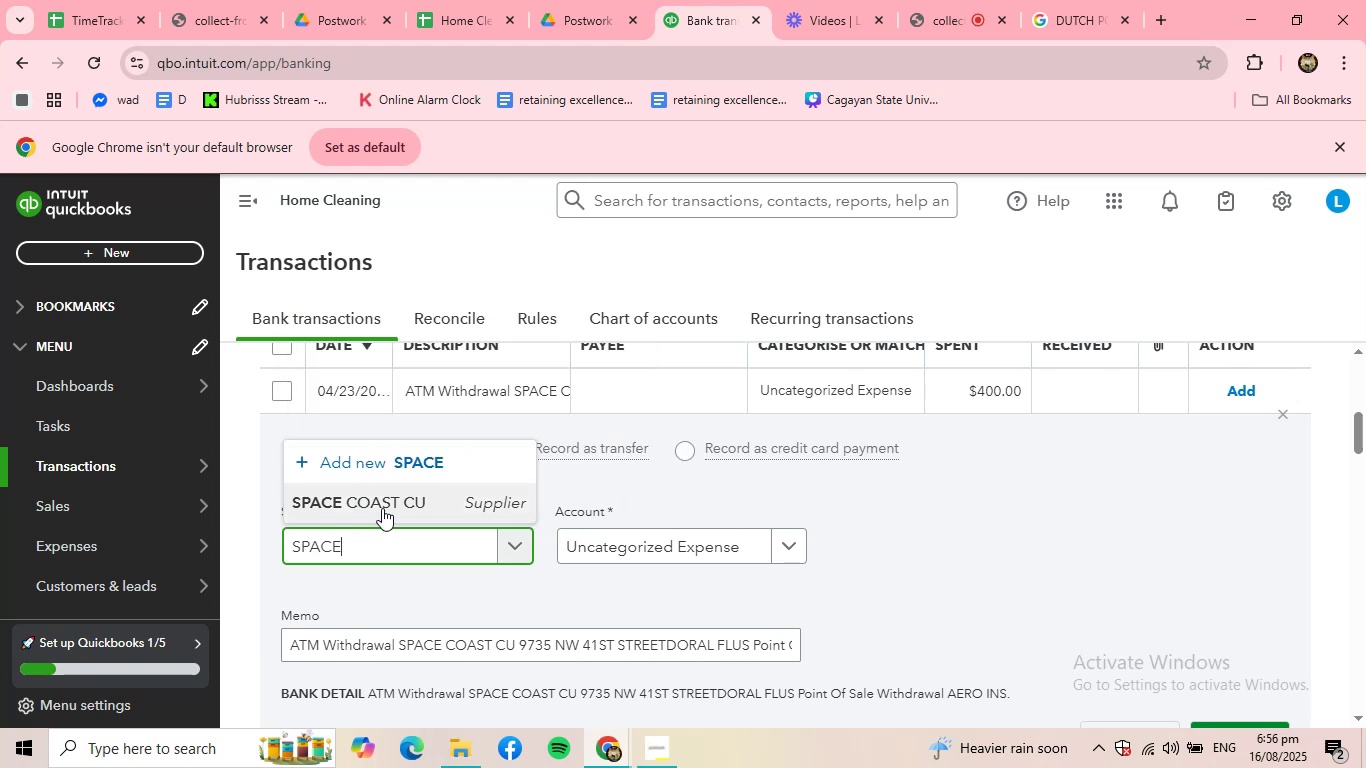 
left_click([381, 508])
 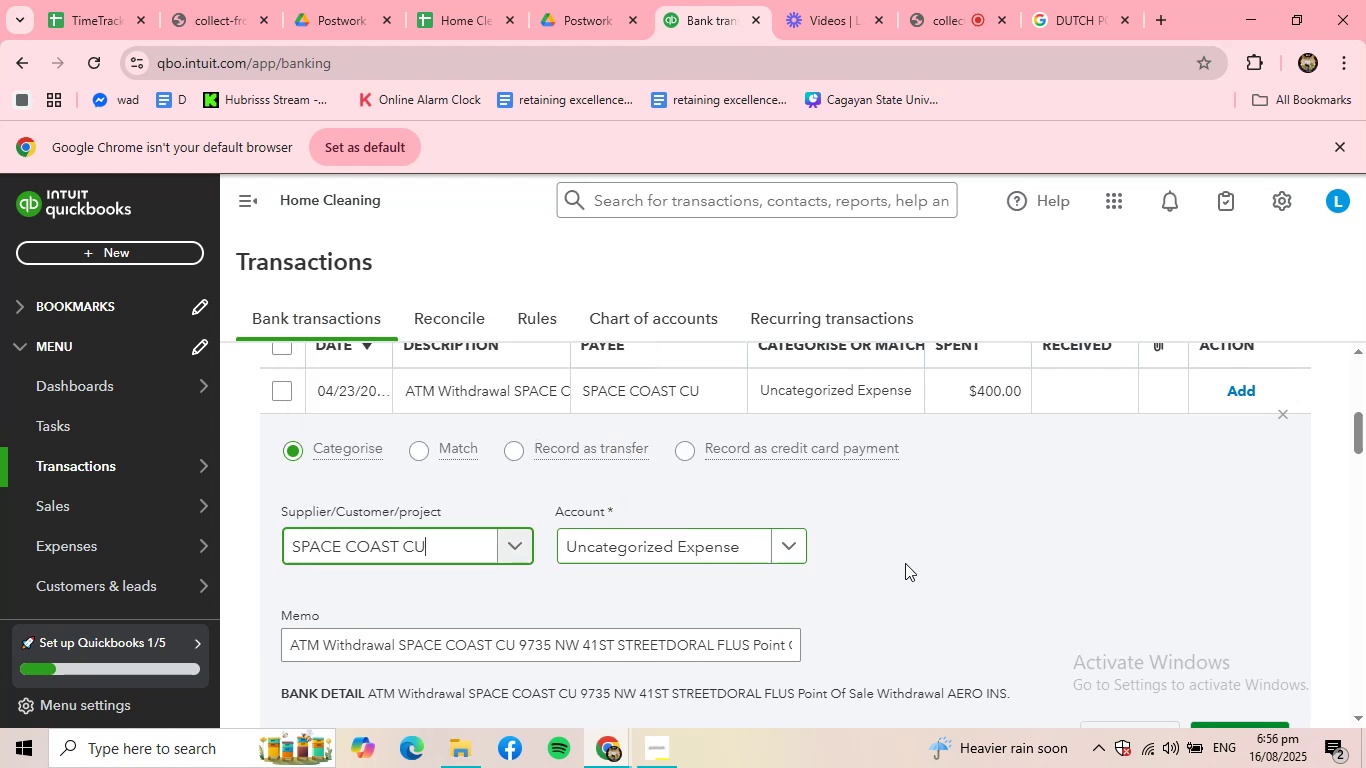 
scroll: coordinate [1217, 567], scroll_direction: down, amount: 2.0
 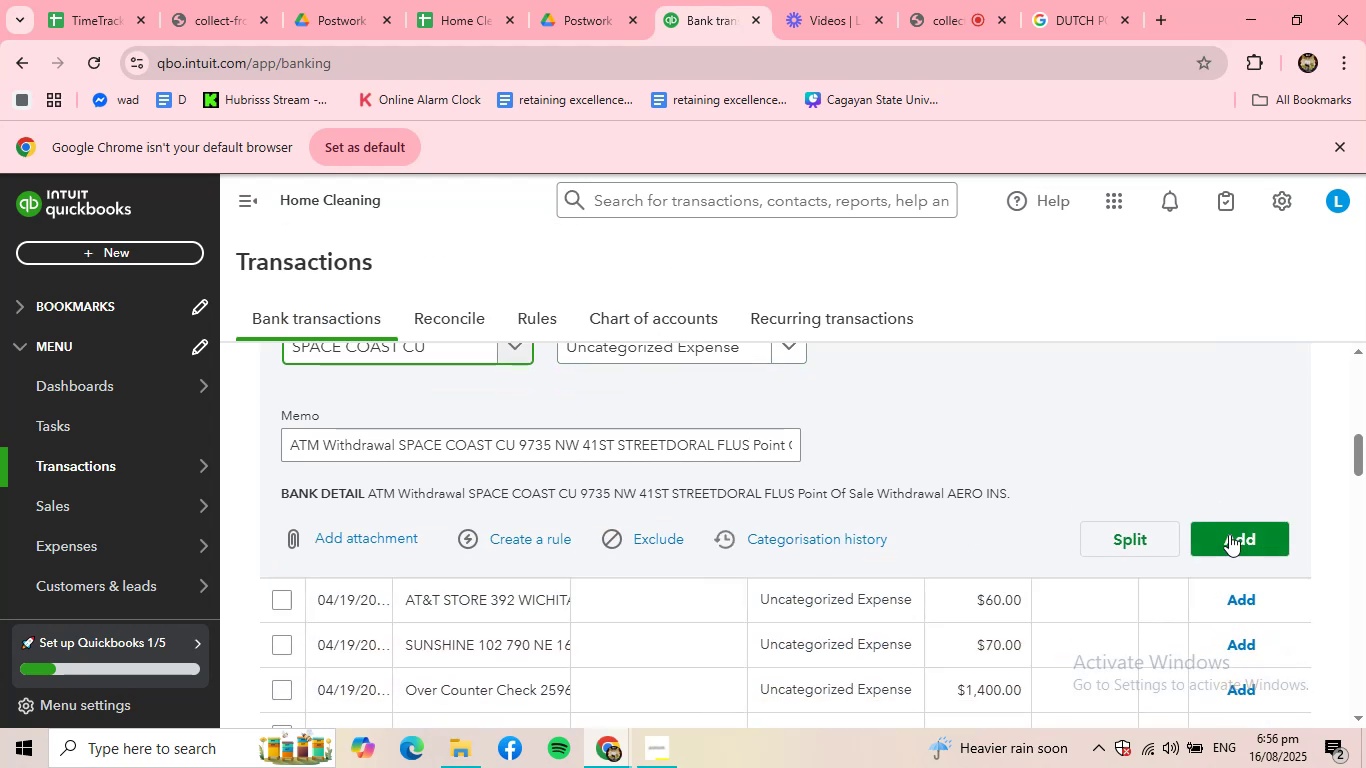 
left_click([1231, 526])
 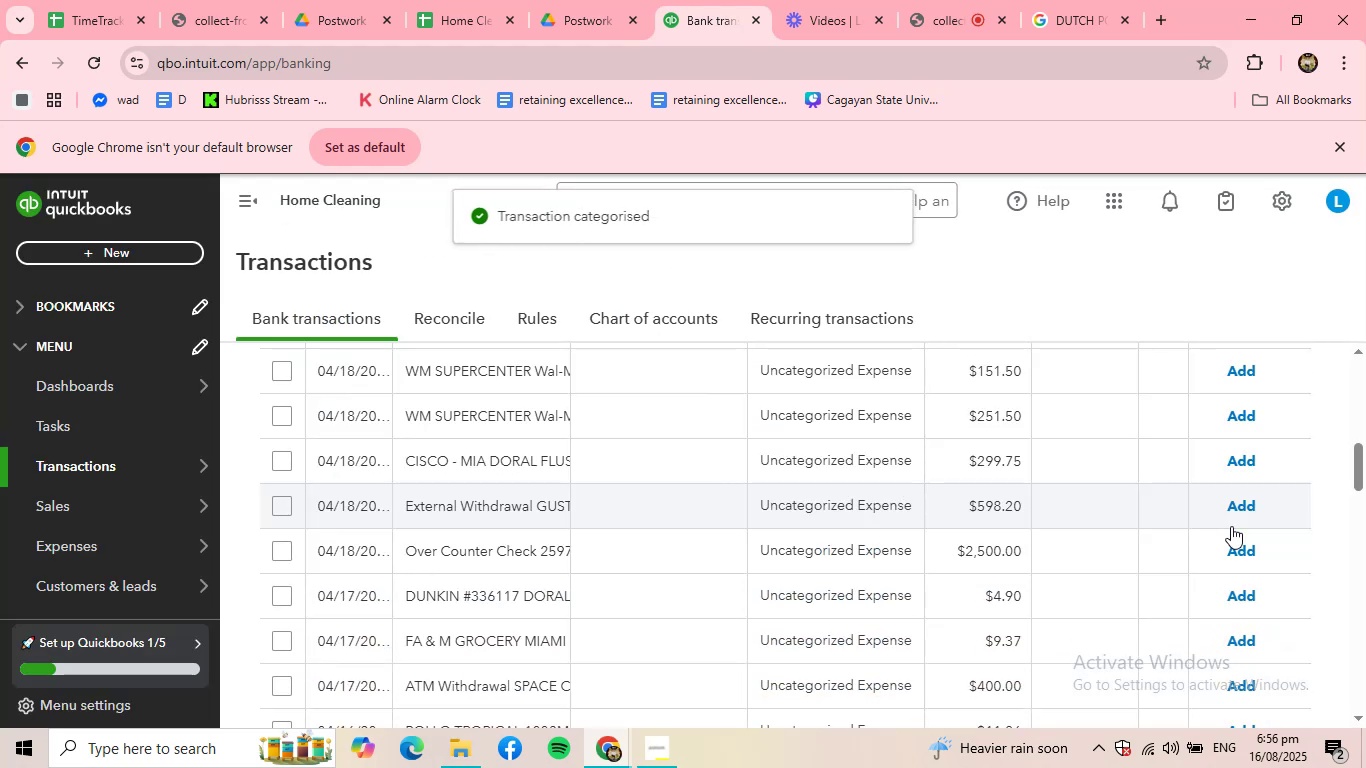 
scroll: coordinate [789, 656], scroll_direction: up, amount: 4.0
 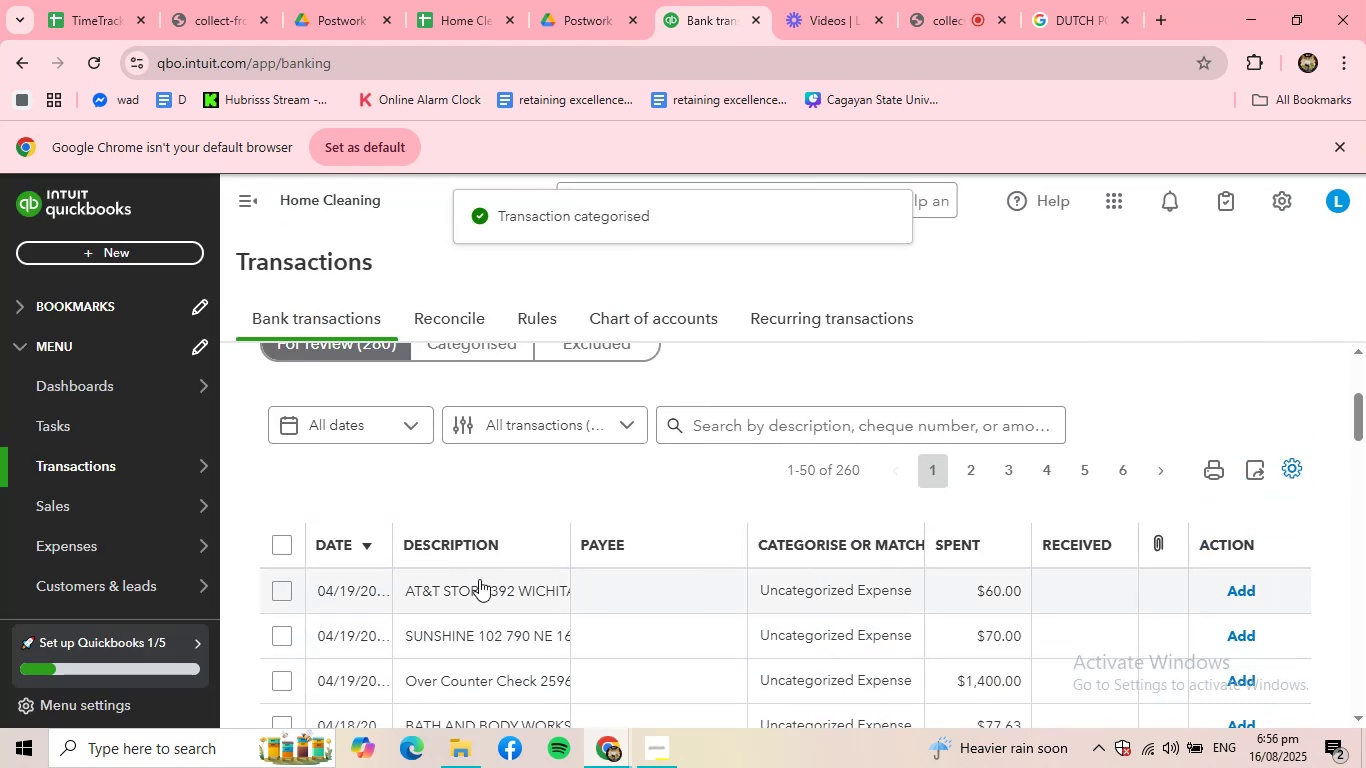 
left_click([479, 588])
 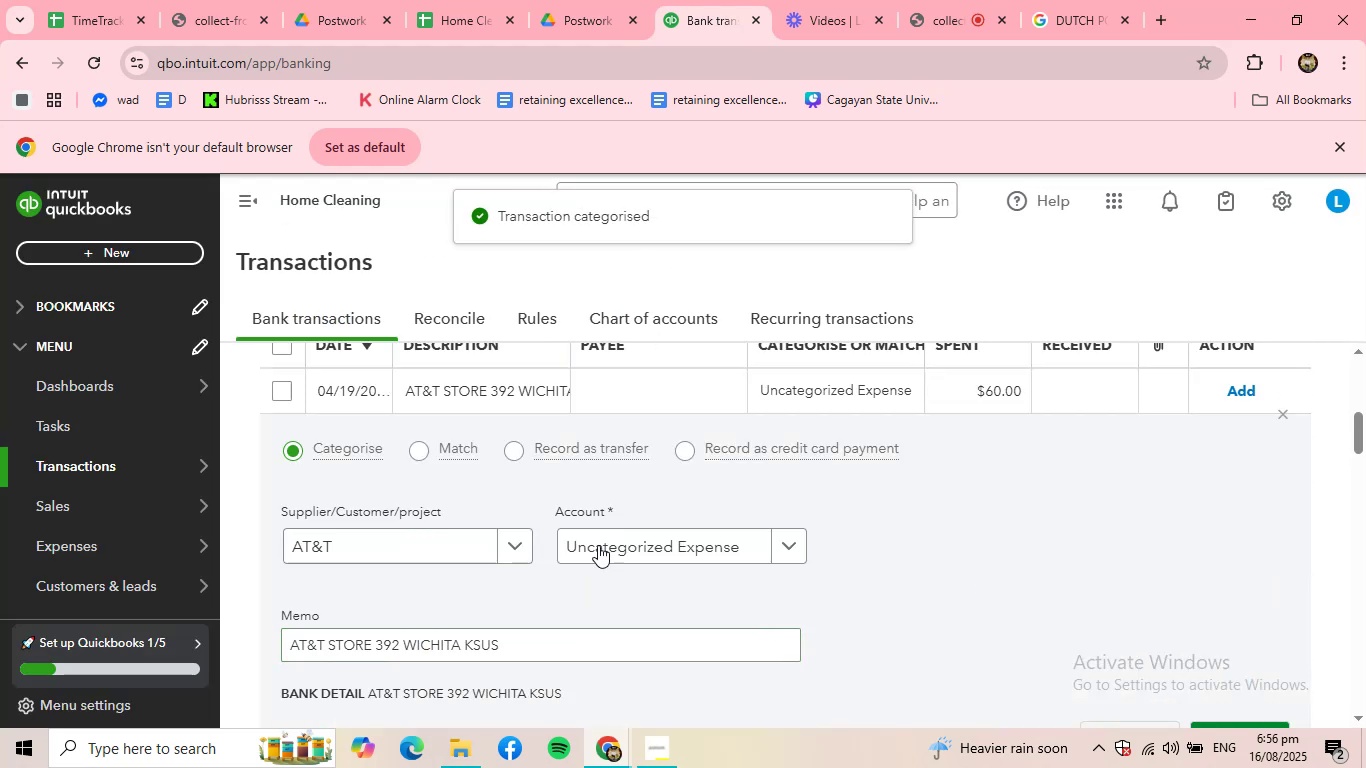 
left_click([691, 552])
 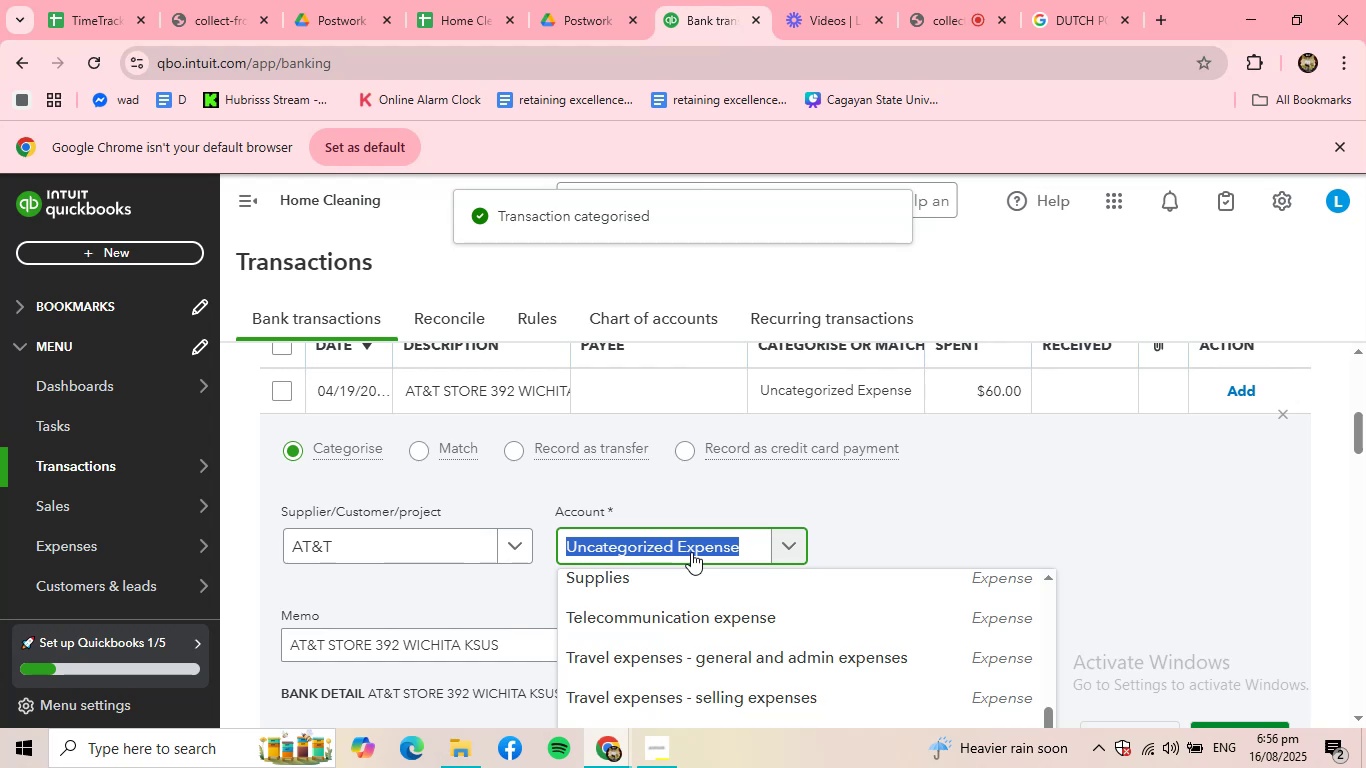 
type(TELE)
 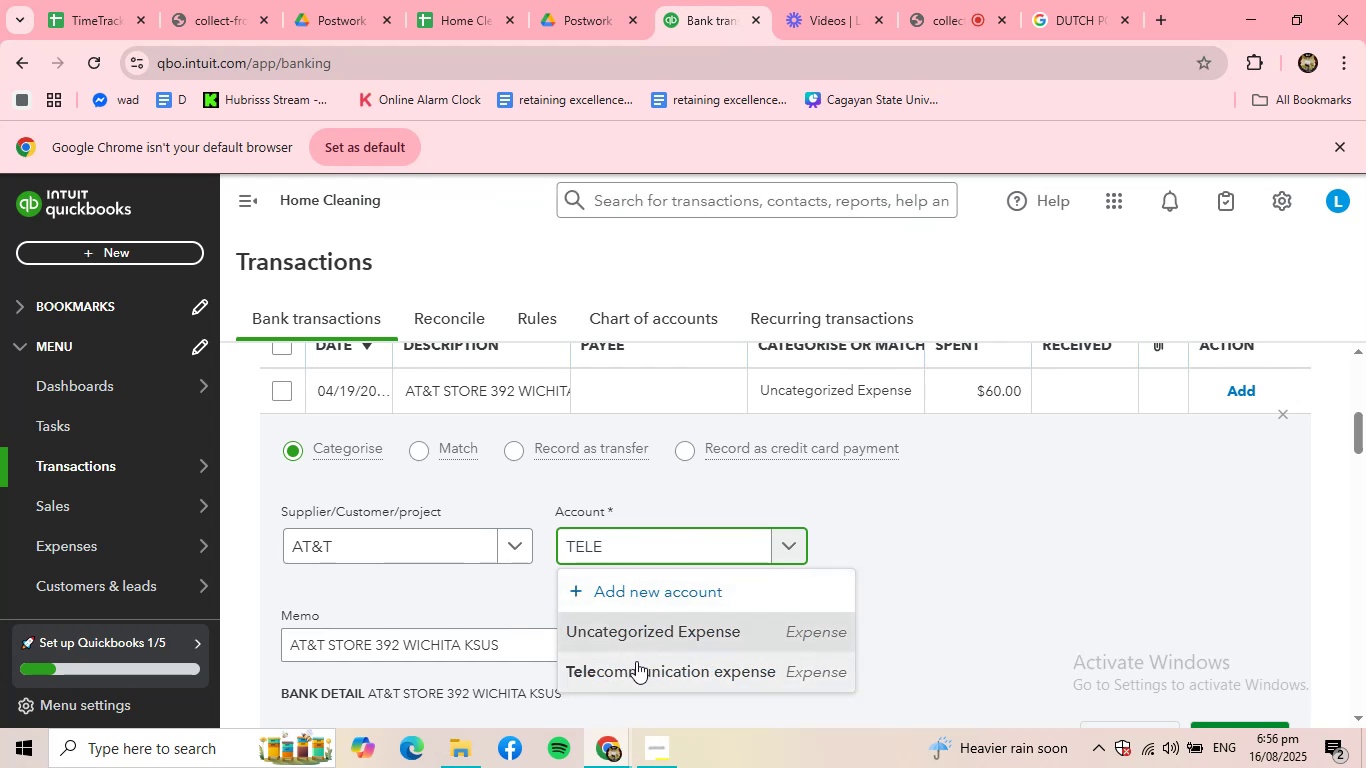 
left_click([636, 662])
 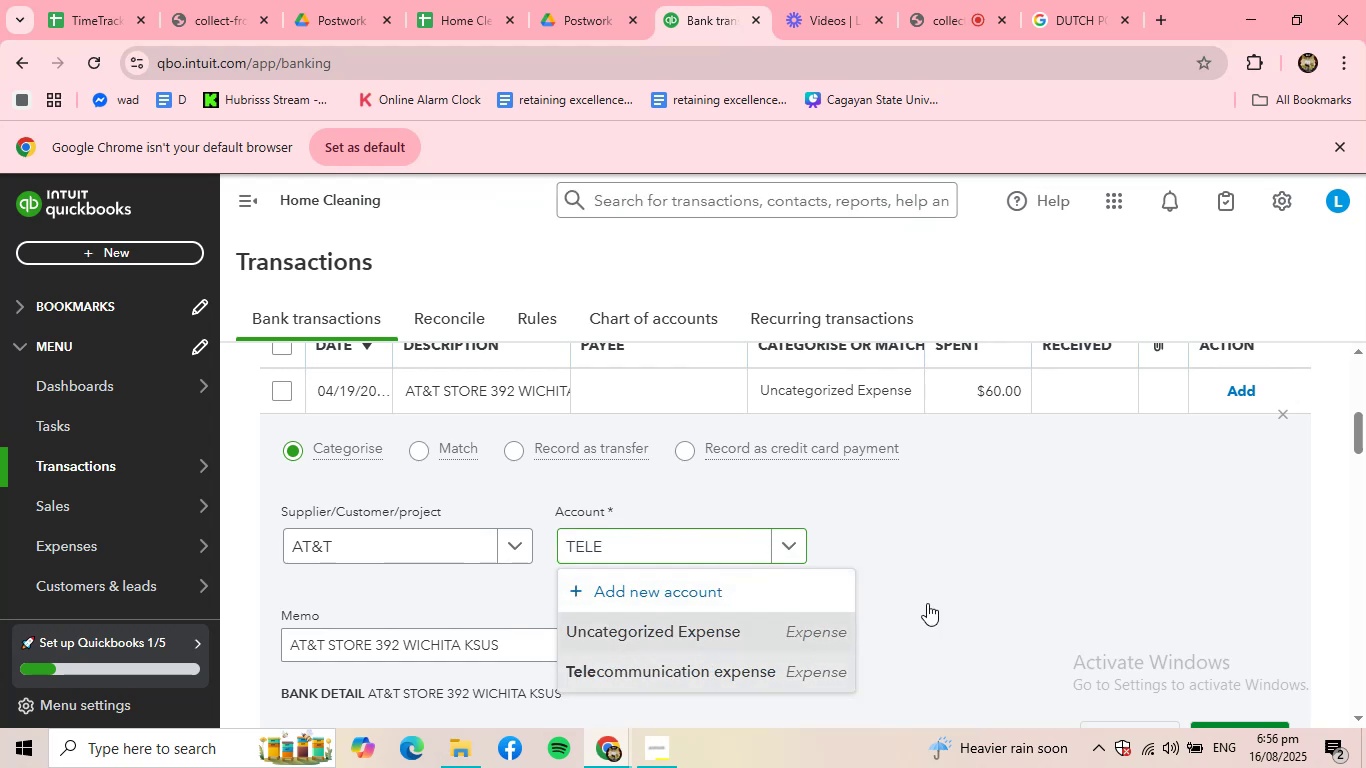 
scroll: coordinate [927, 603], scroll_direction: down, amount: 1.0
 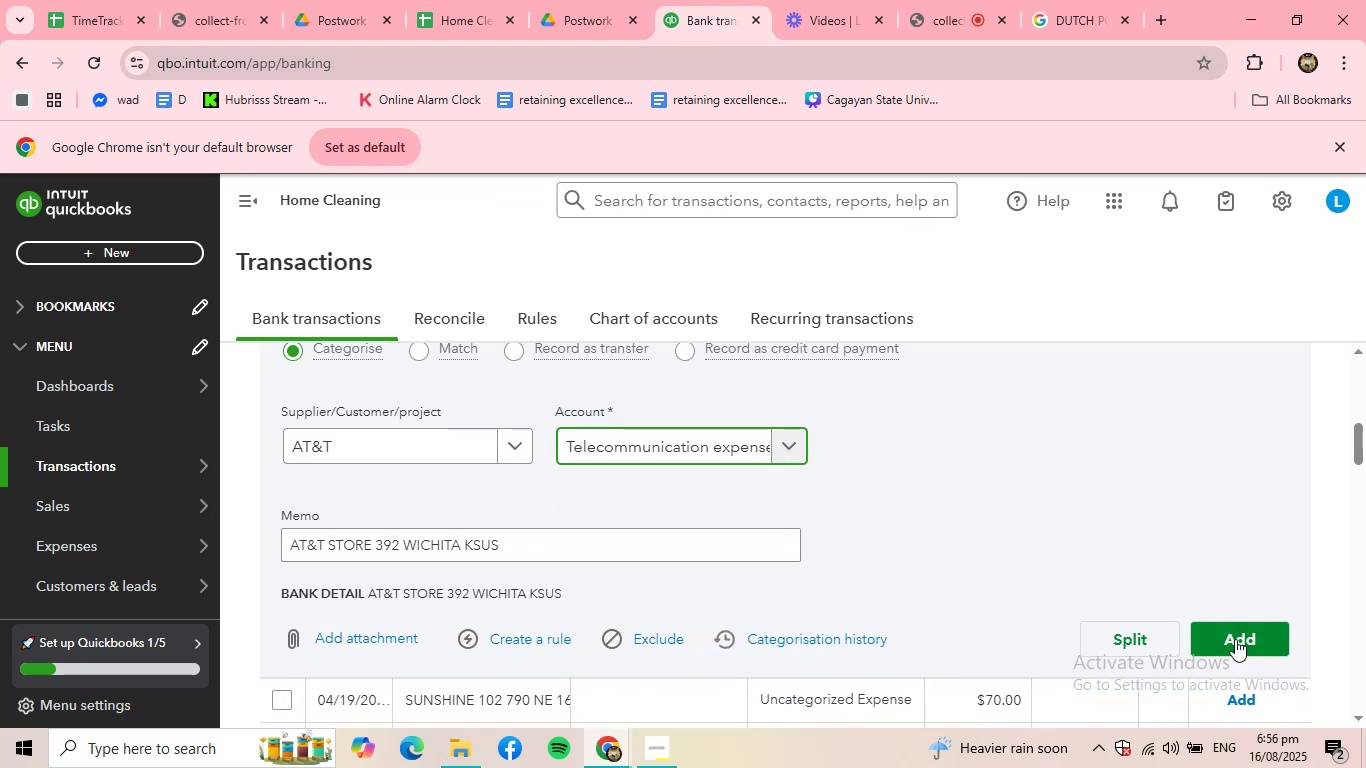 
left_click([1236, 642])
 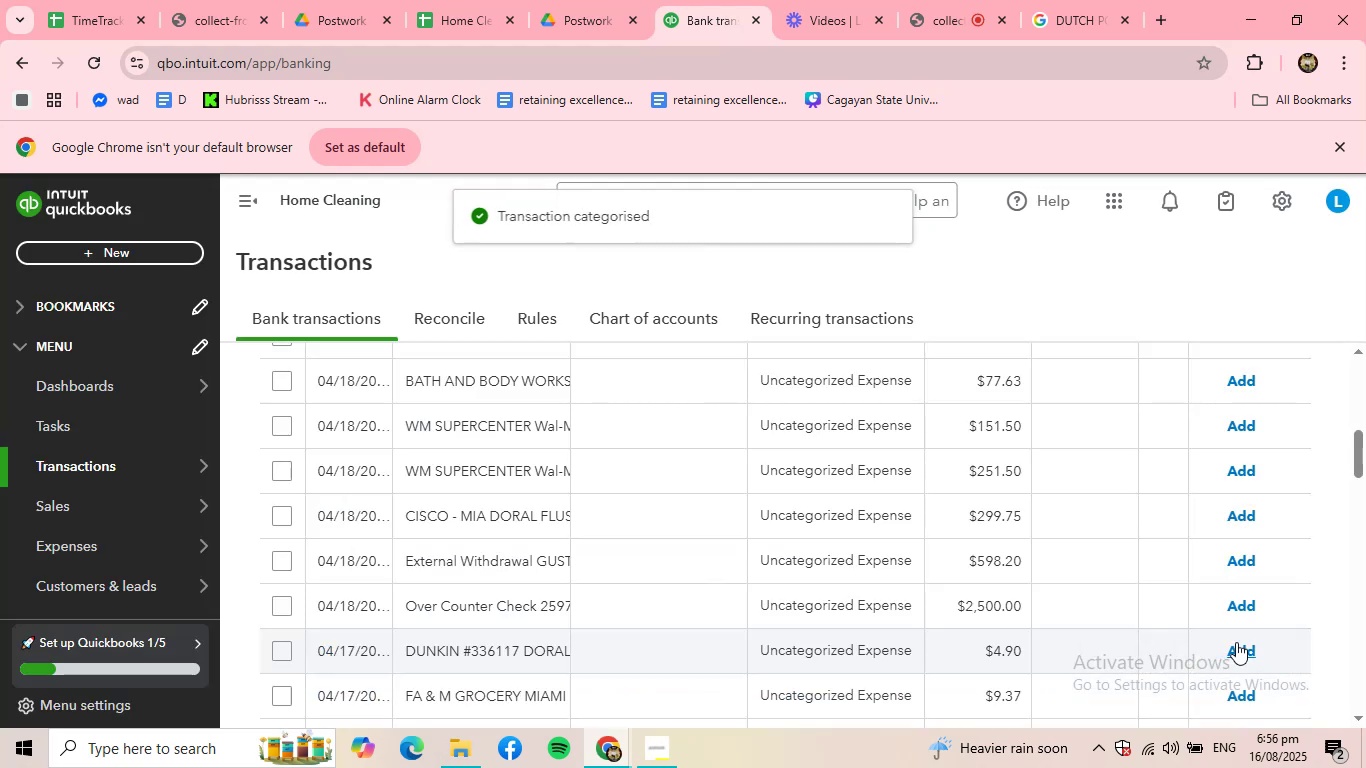 
scroll: coordinate [483, 547], scroll_direction: up, amount: 3.0
 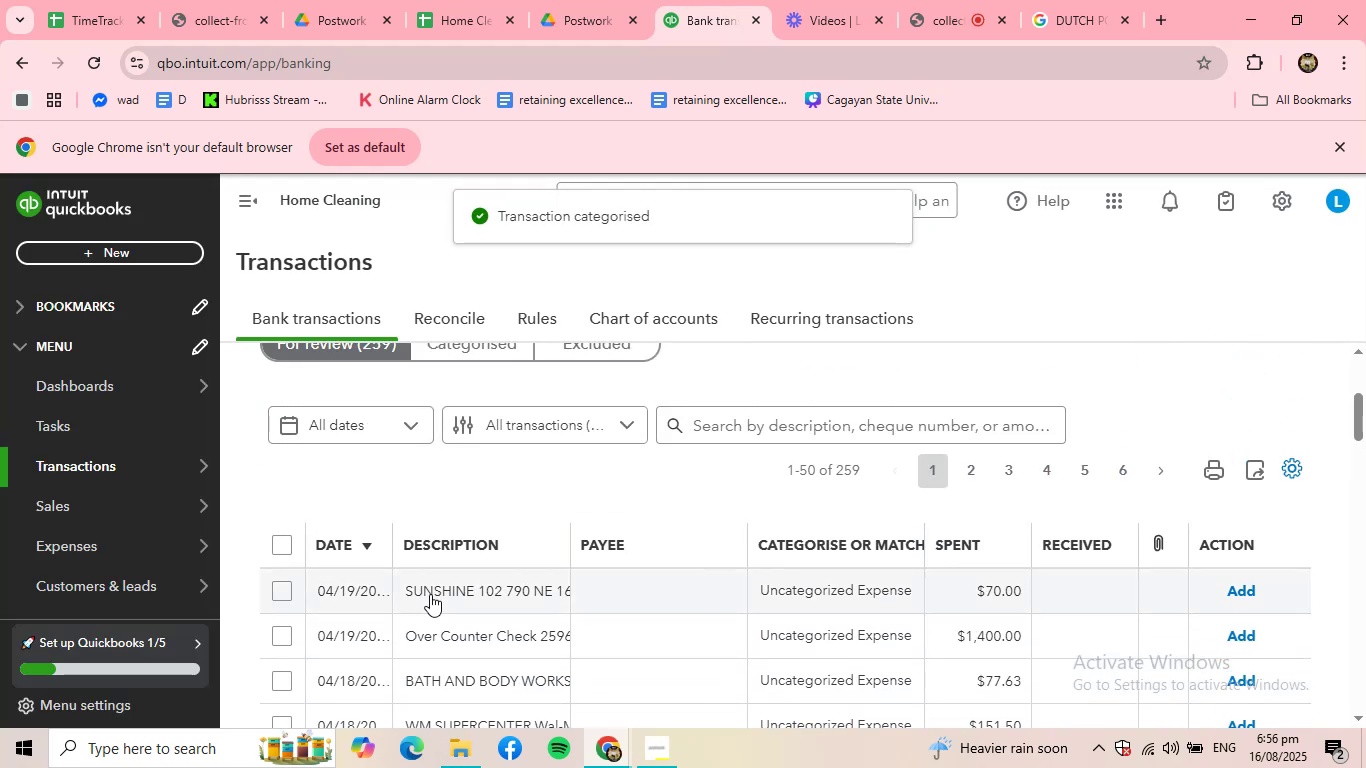 
left_click([430, 594])
 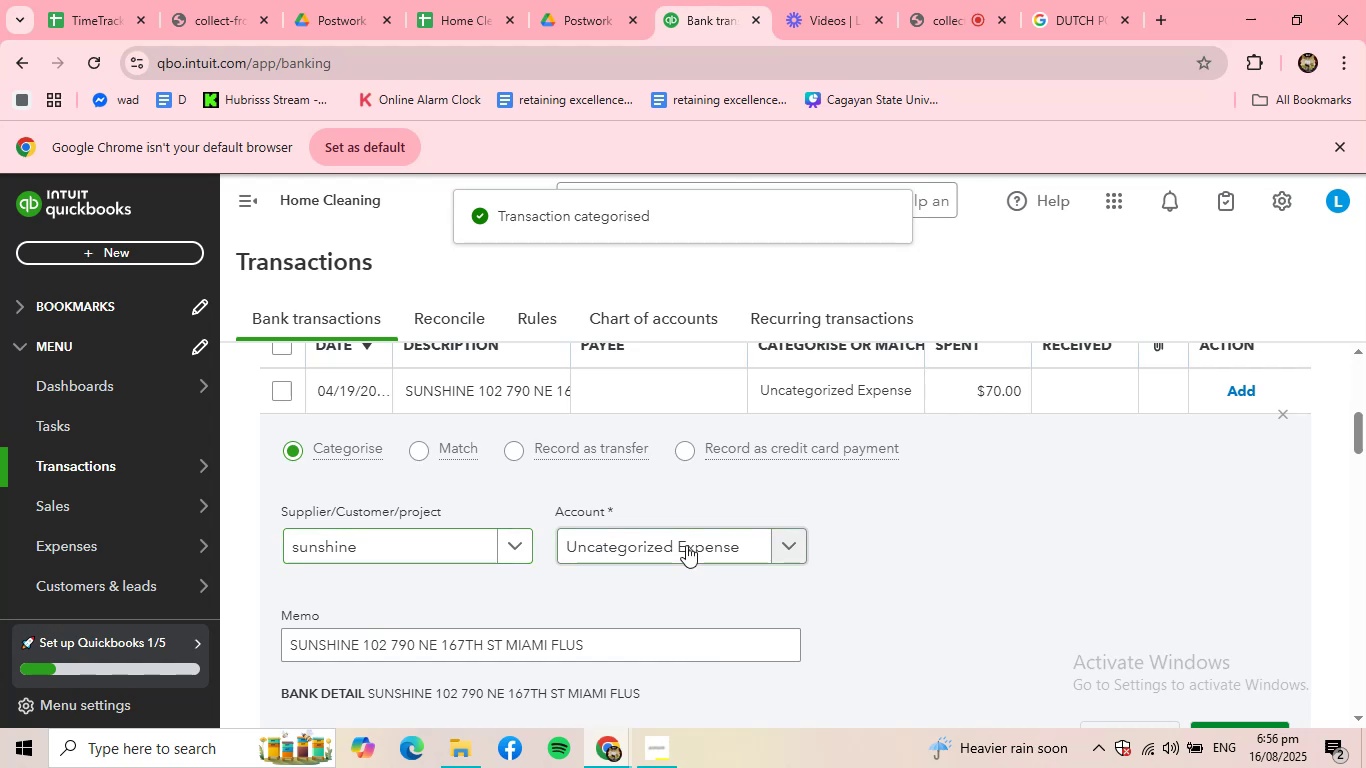 
left_click([691, 543])
 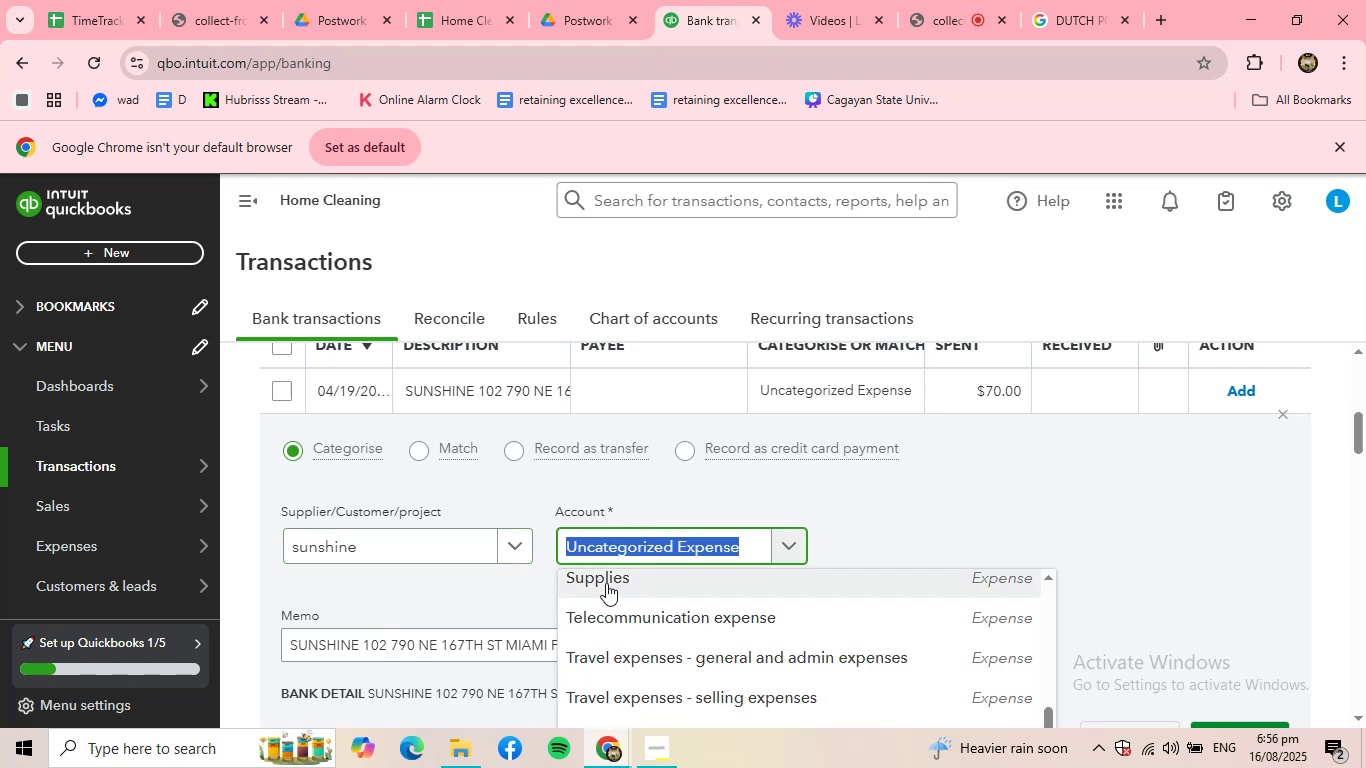 
double_click([606, 583])
 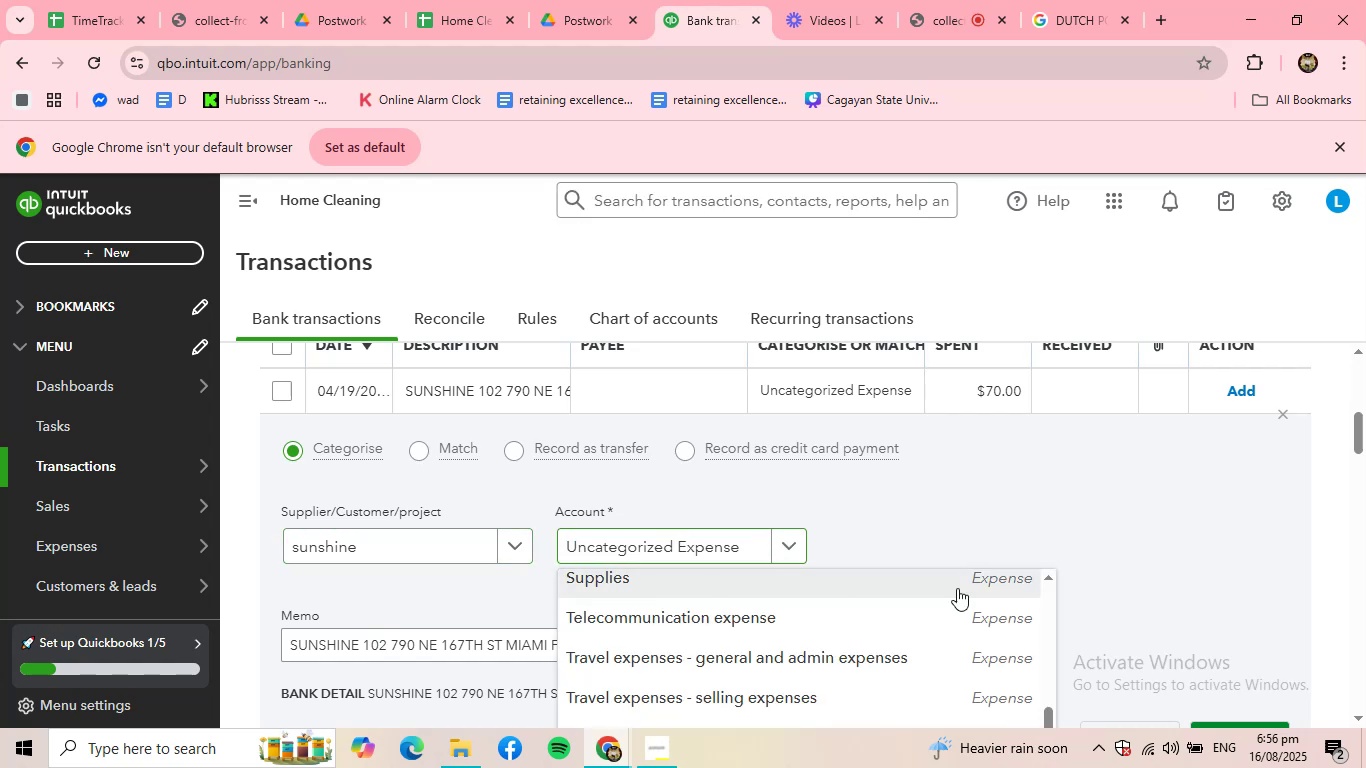 
scroll: coordinate [1008, 584], scroll_direction: down, amount: 1.0
 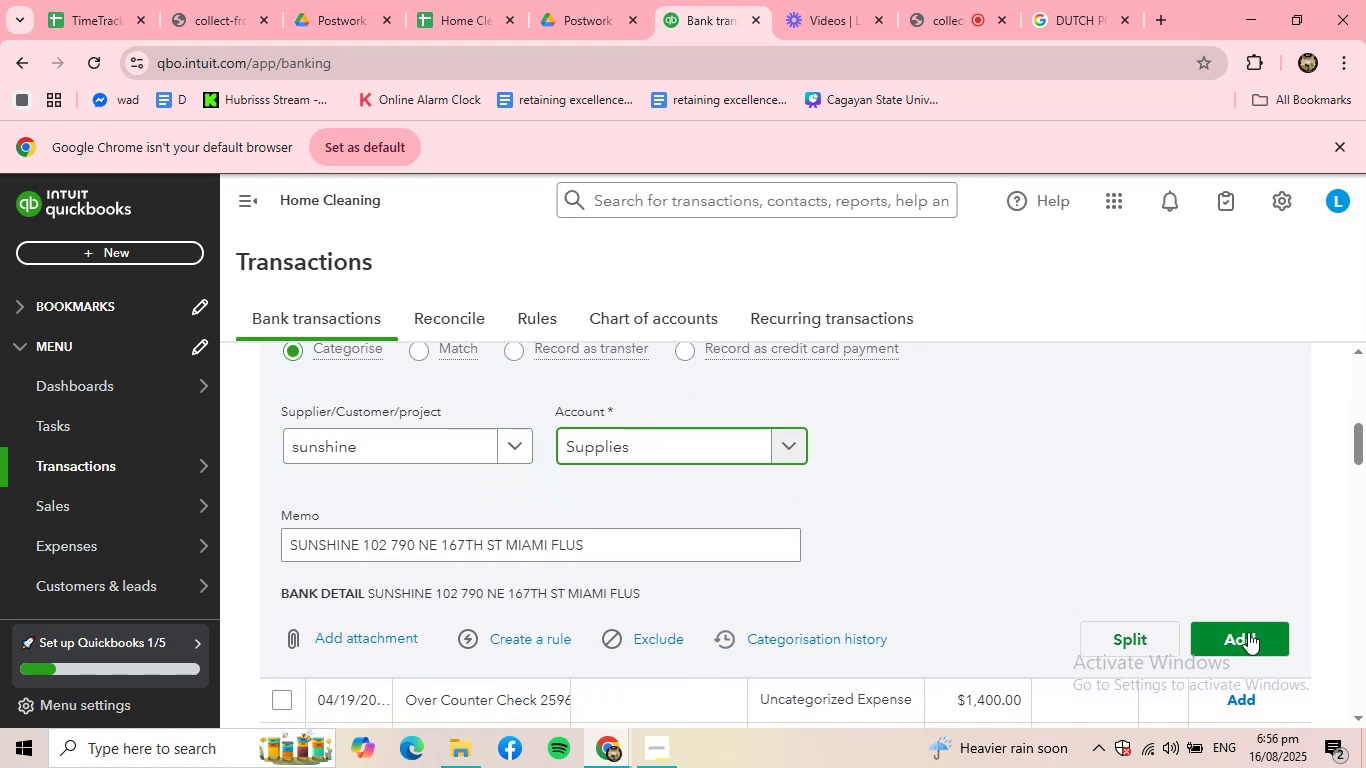 
left_click([1248, 634])
 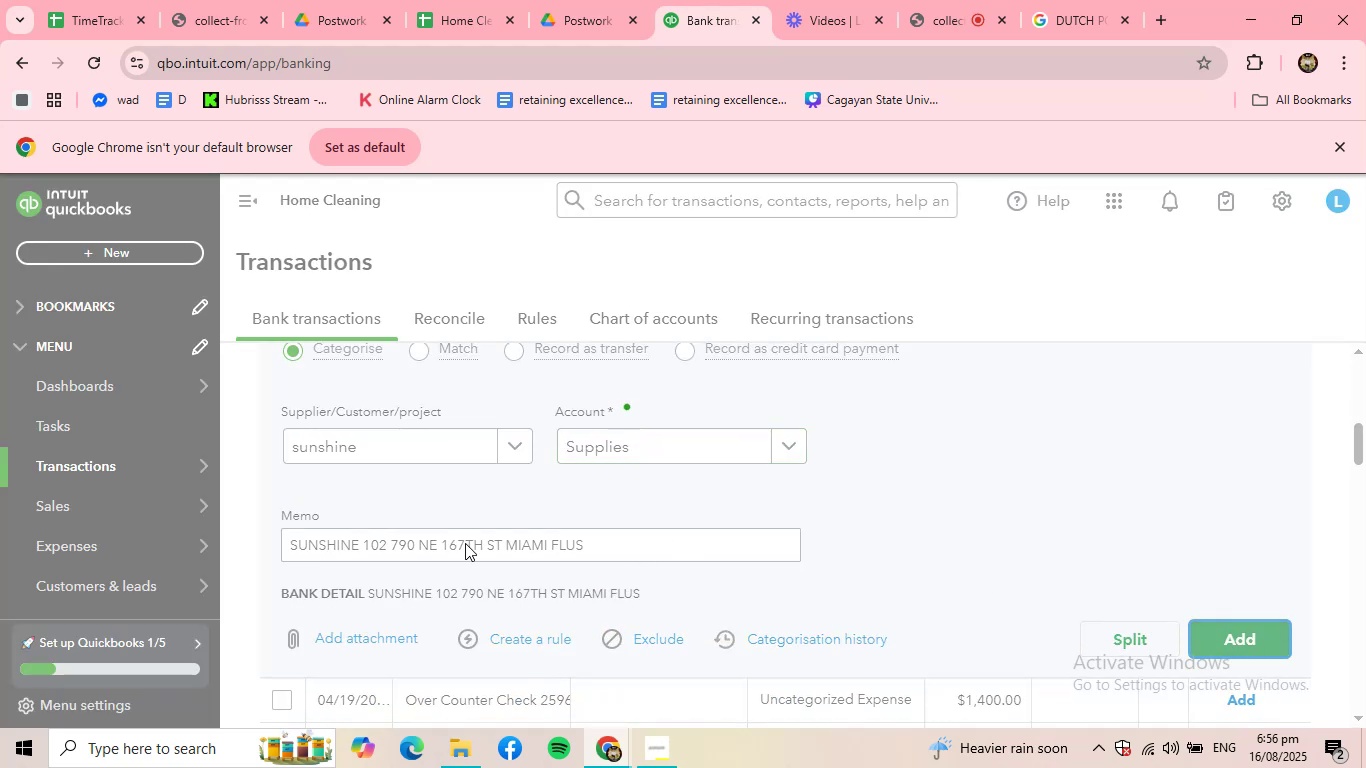 
scroll: coordinate [471, 500], scroll_direction: up, amount: 2.0
 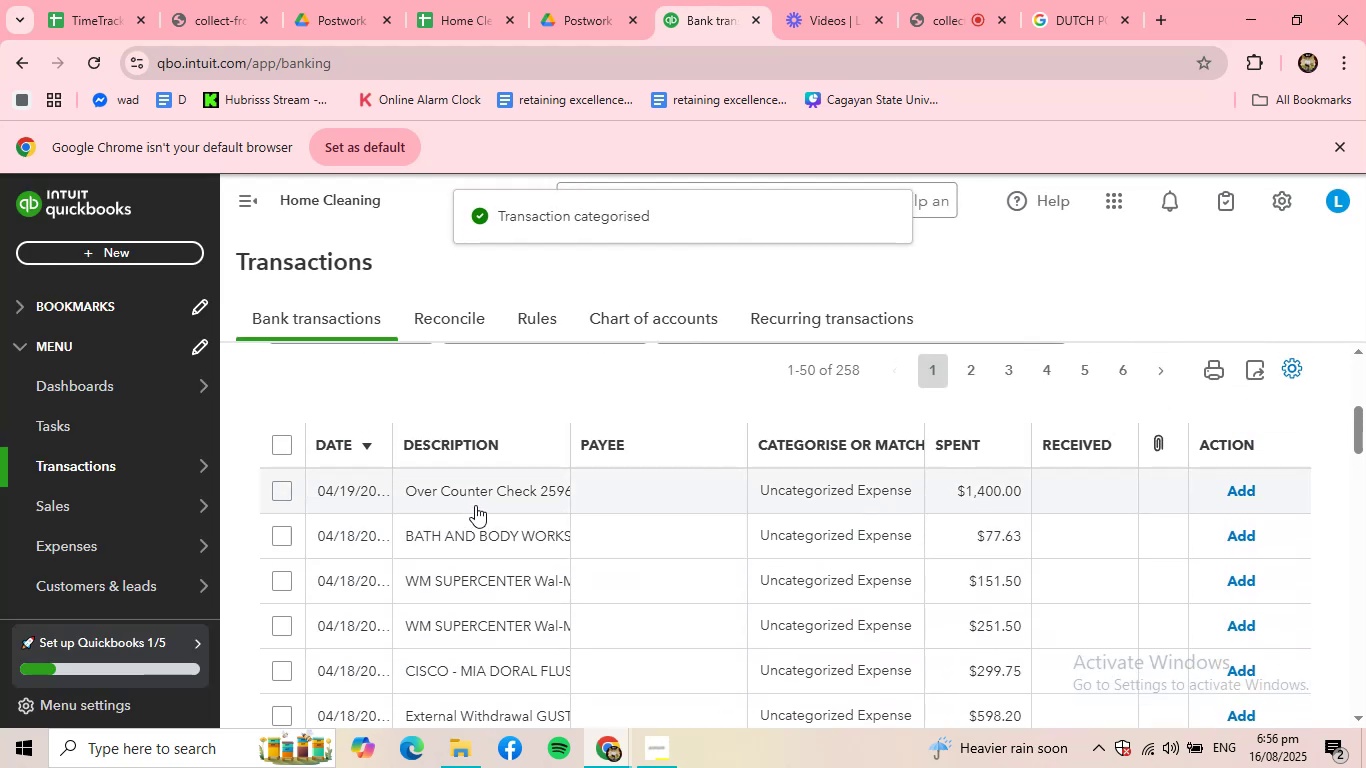 
left_click([476, 495])
 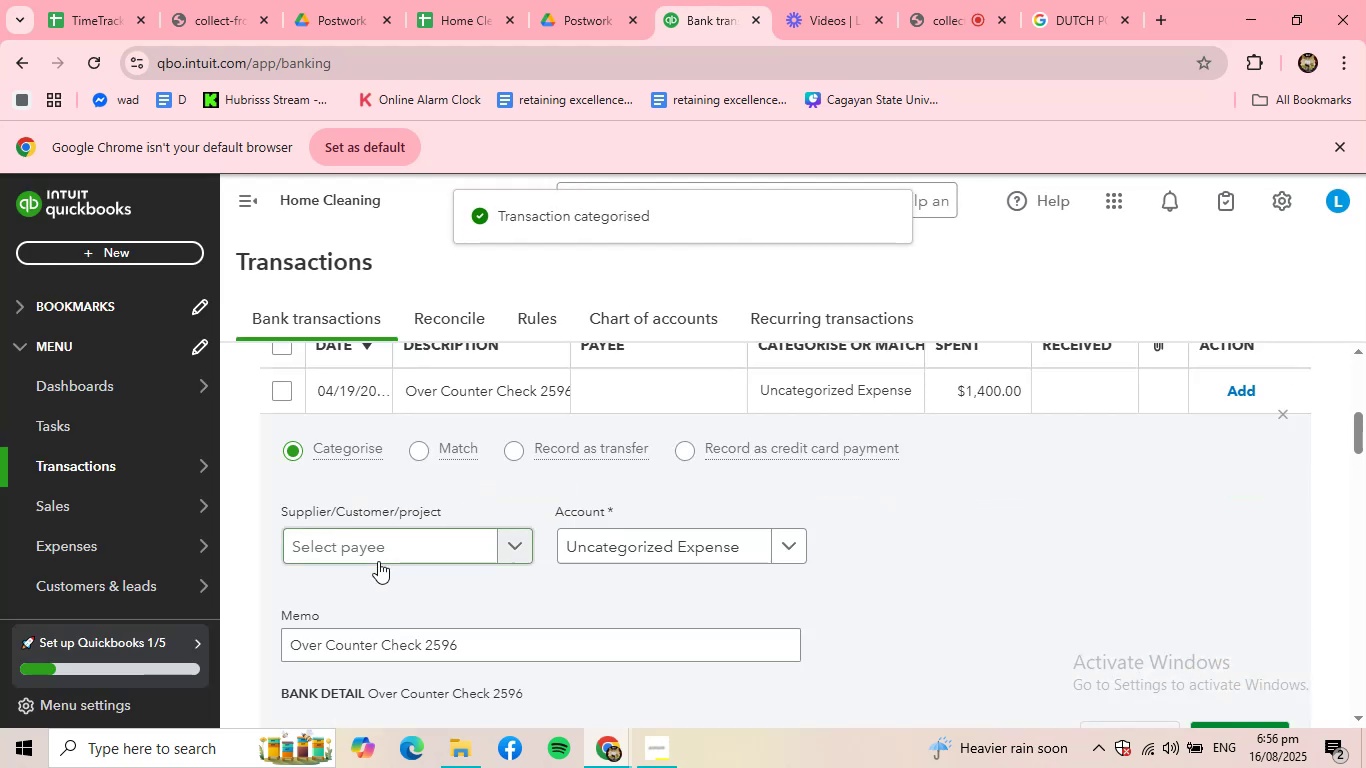 
left_click([376, 562])
 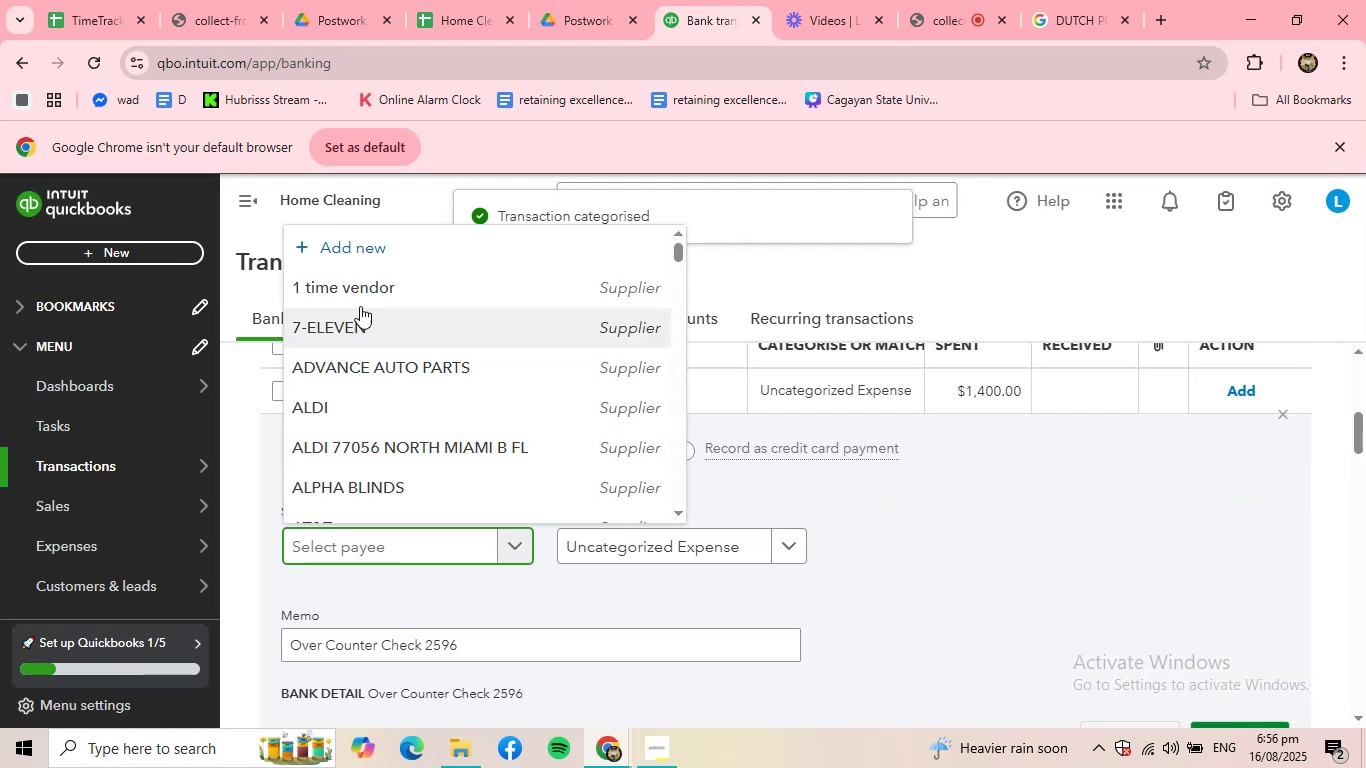 
left_click([366, 286])
 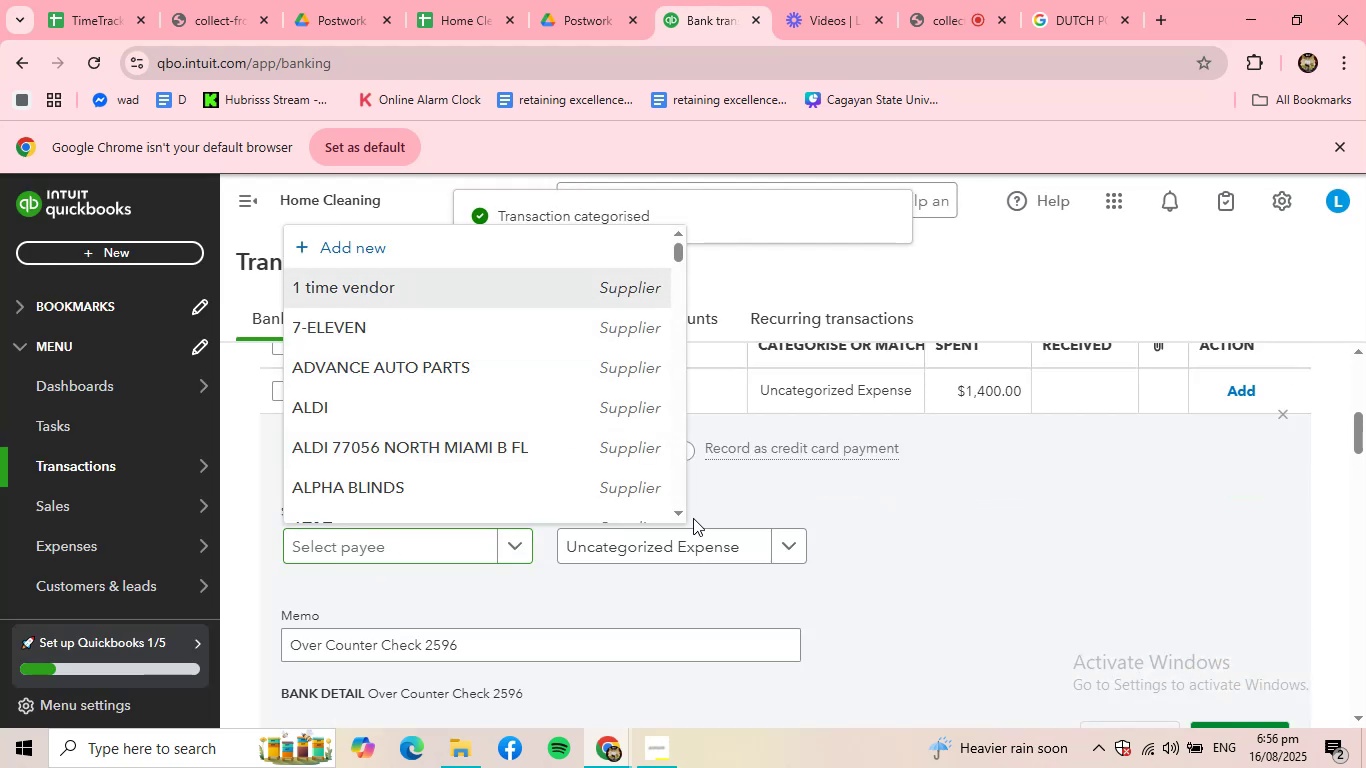 
scroll: coordinate [705, 533], scroll_direction: down, amount: 1.0
 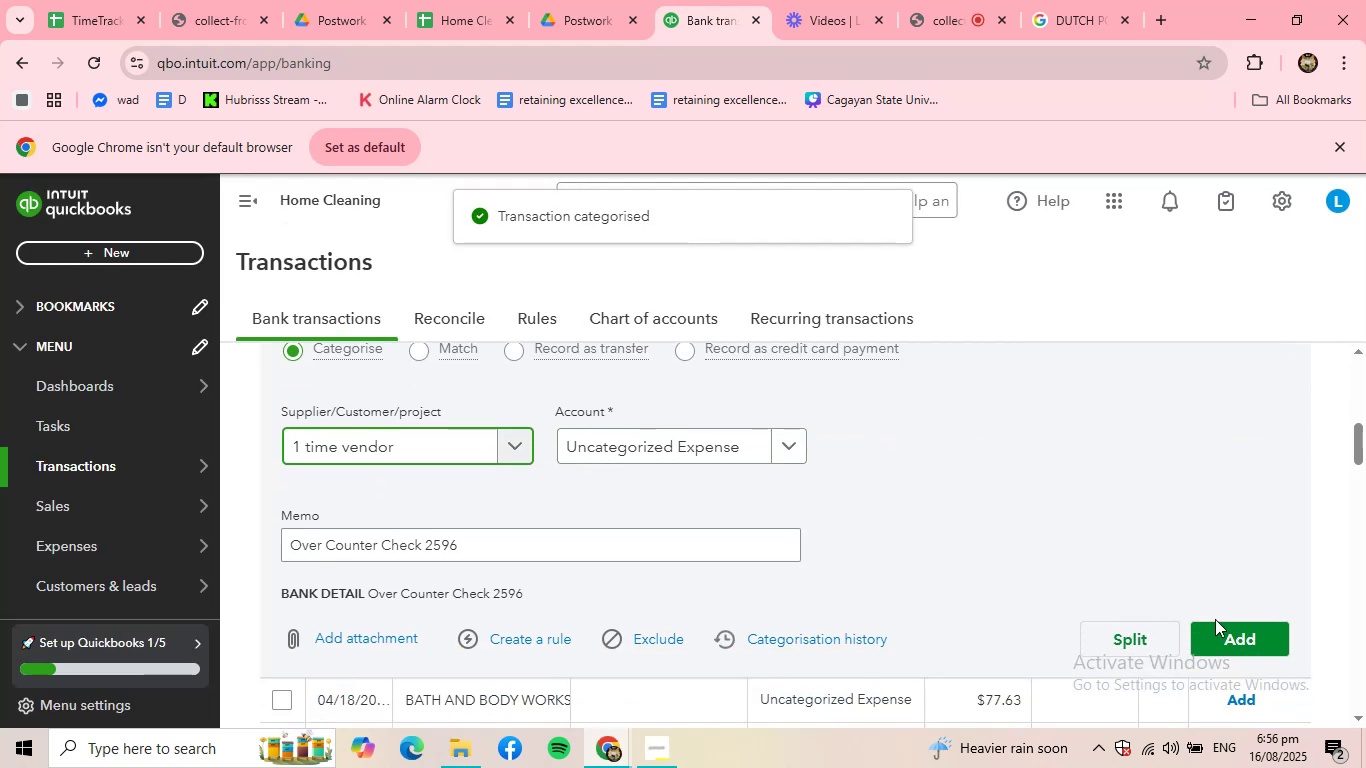 
left_click([1219, 623])
 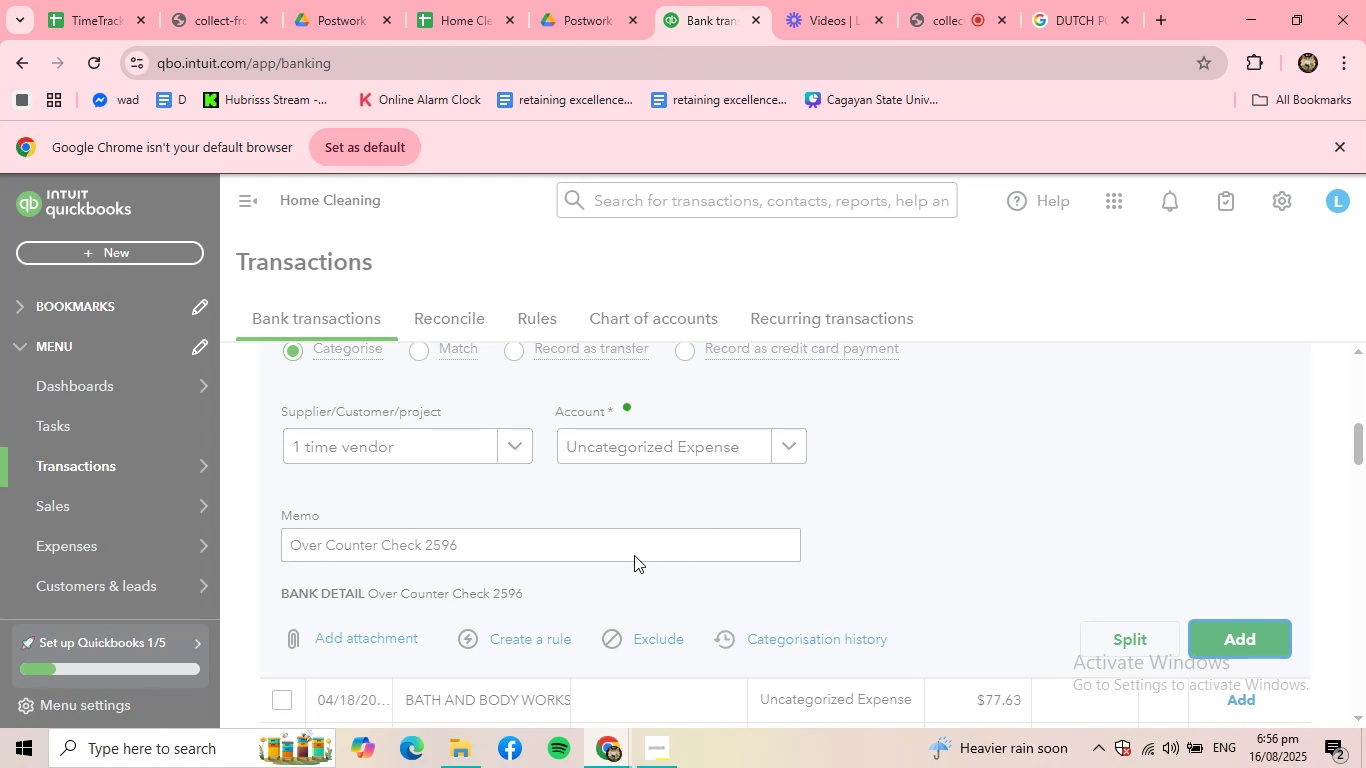 
scroll: coordinate [548, 542], scroll_direction: up, amount: 2.0
 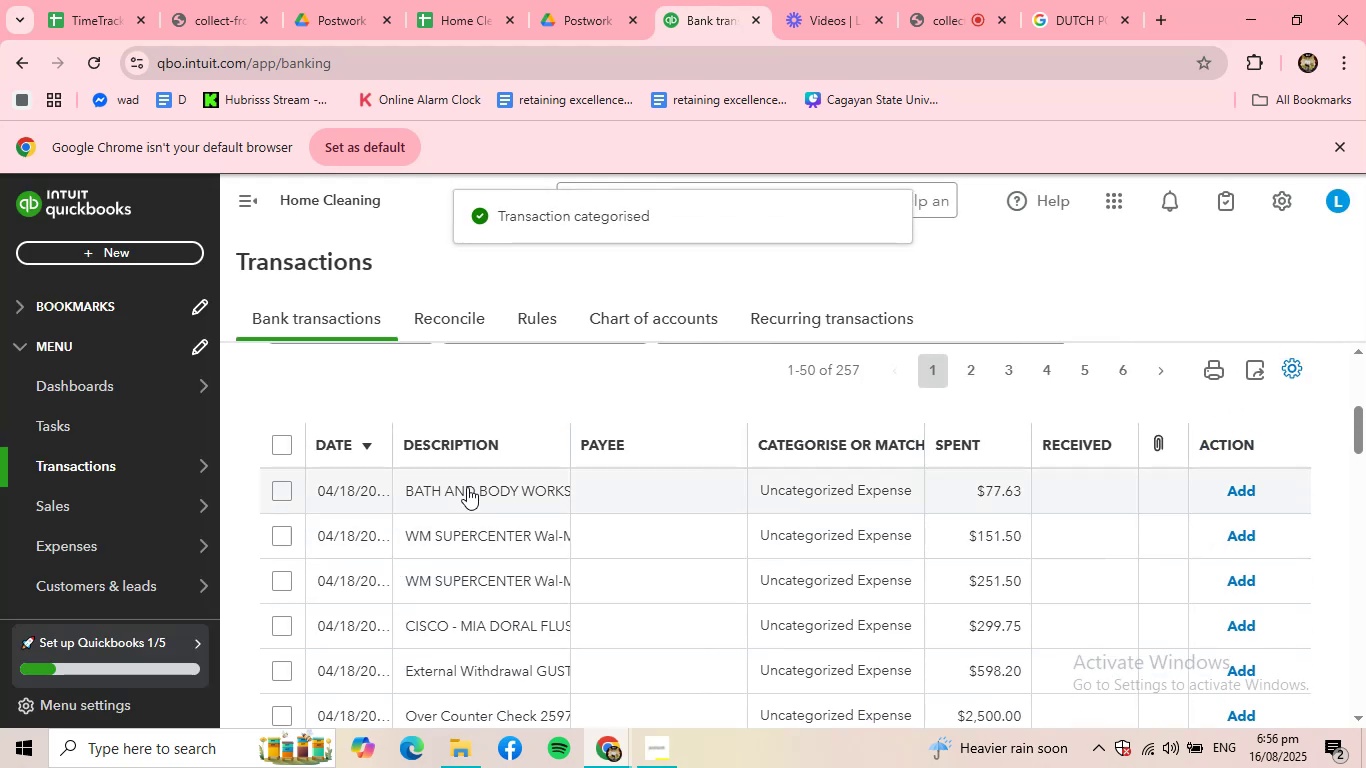 
left_click([467, 486])
 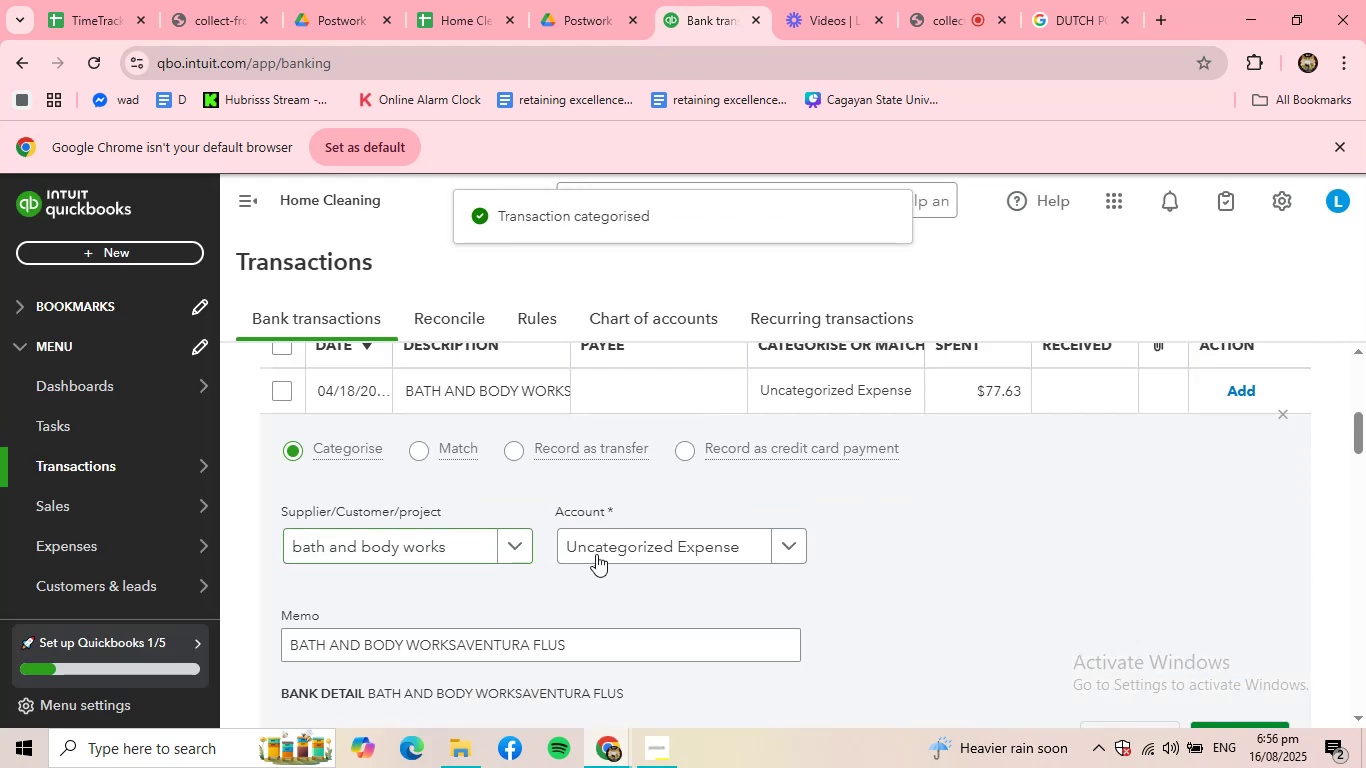 
left_click([722, 554])
 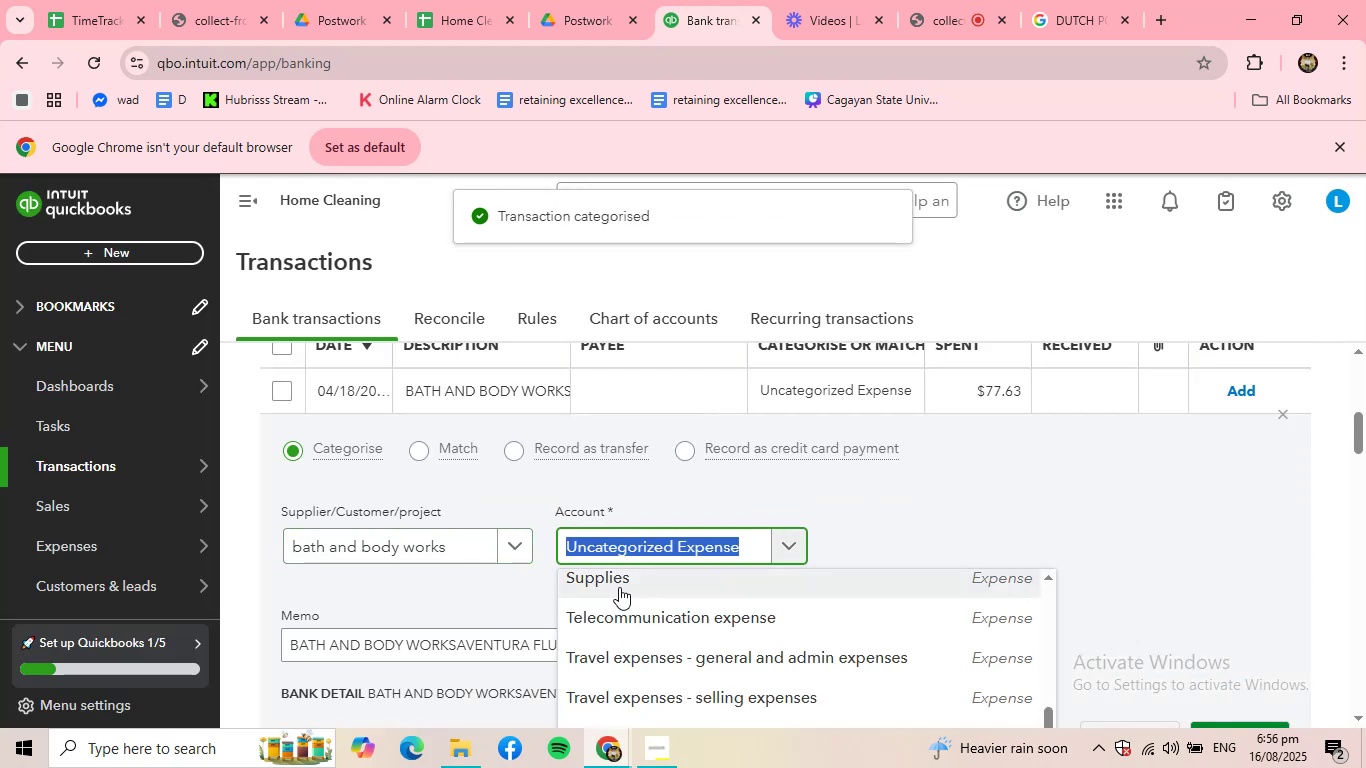 
double_click([619, 587])
 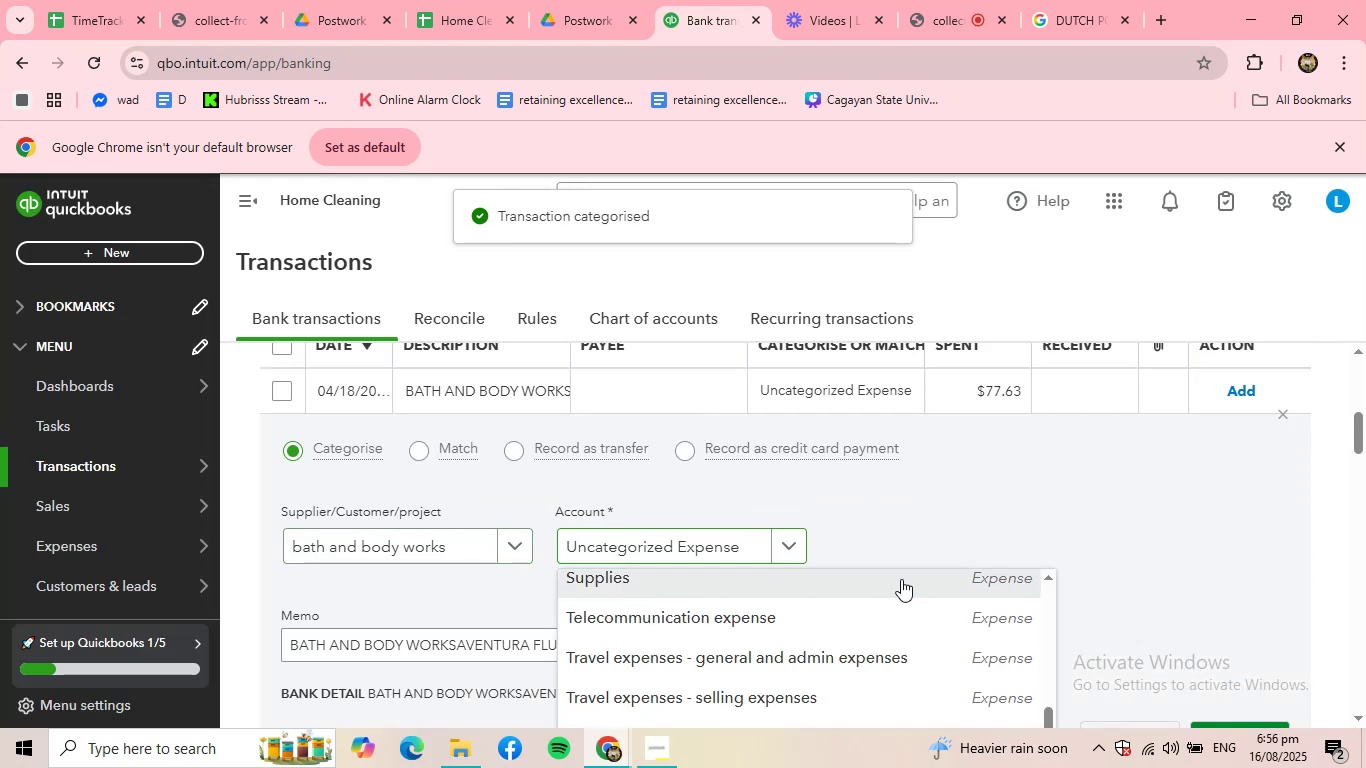 
scroll: coordinate [928, 579], scroll_direction: down, amount: 1.0
 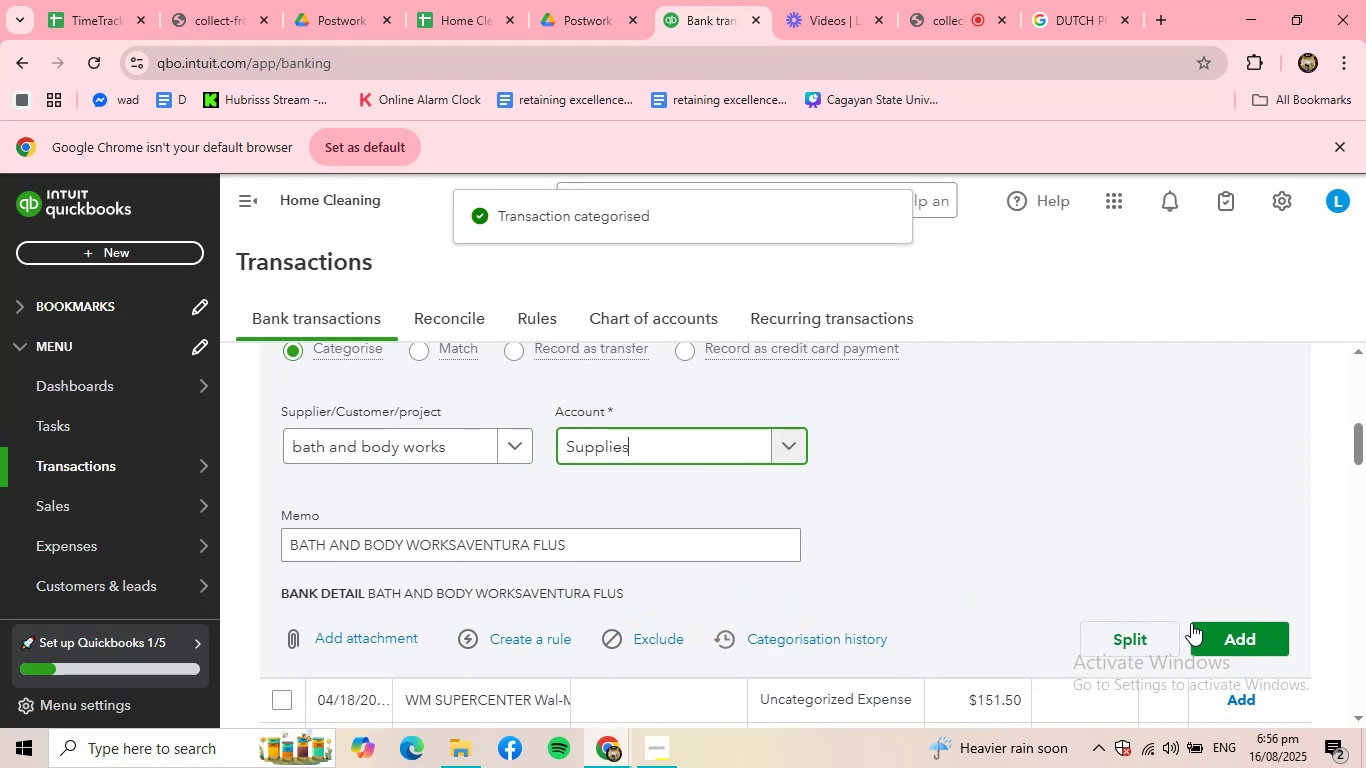 
left_click([1235, 642])
 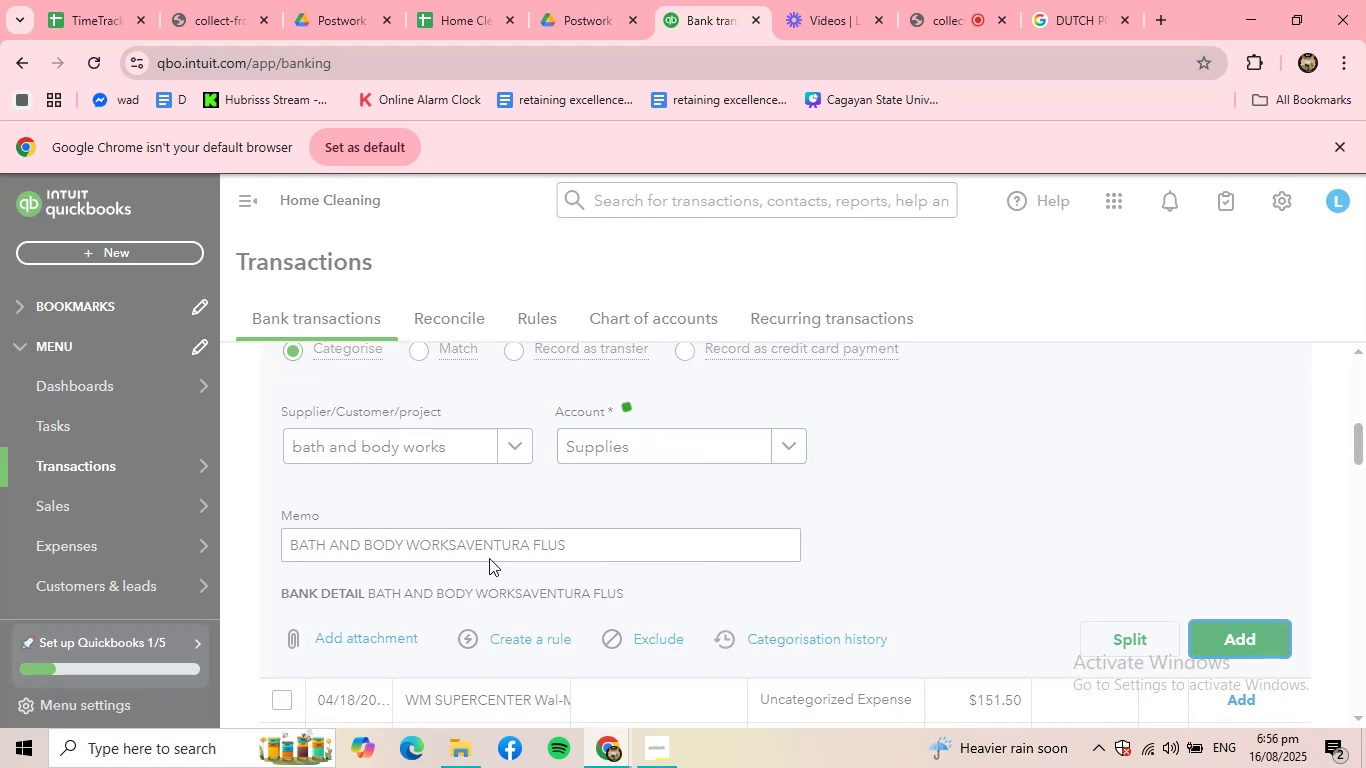 
scroll: coordinate [489, 558], scroll_direction: up, amount: 2.0
 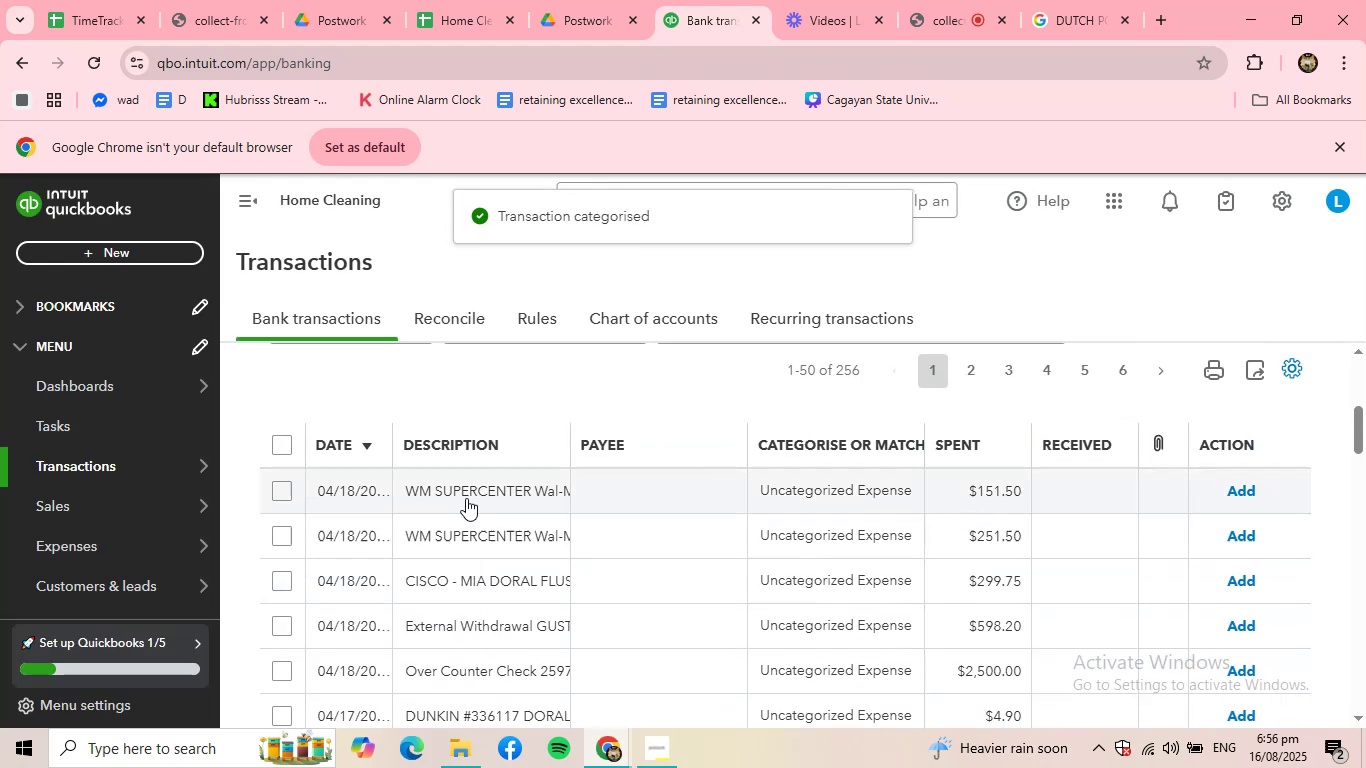 
left_click([467, 497])
 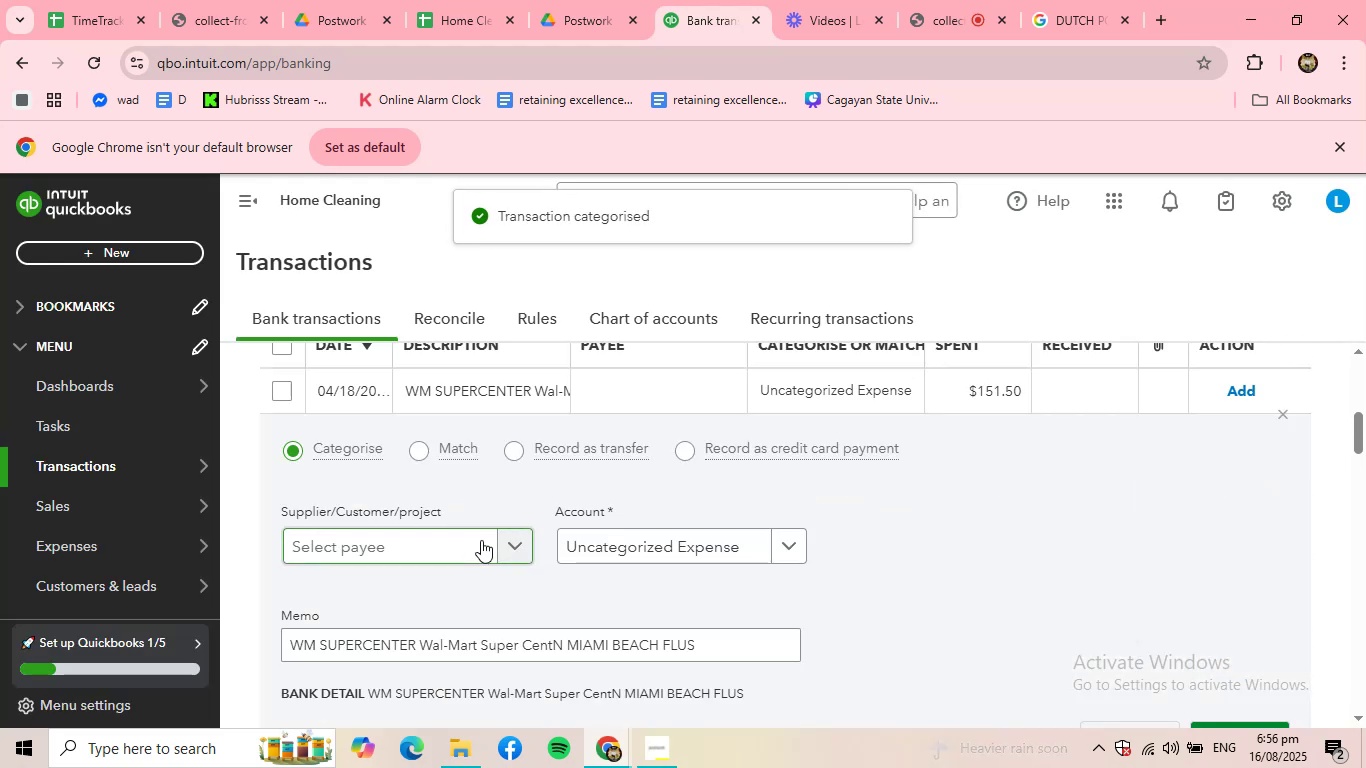 
left_click([468, 543])
 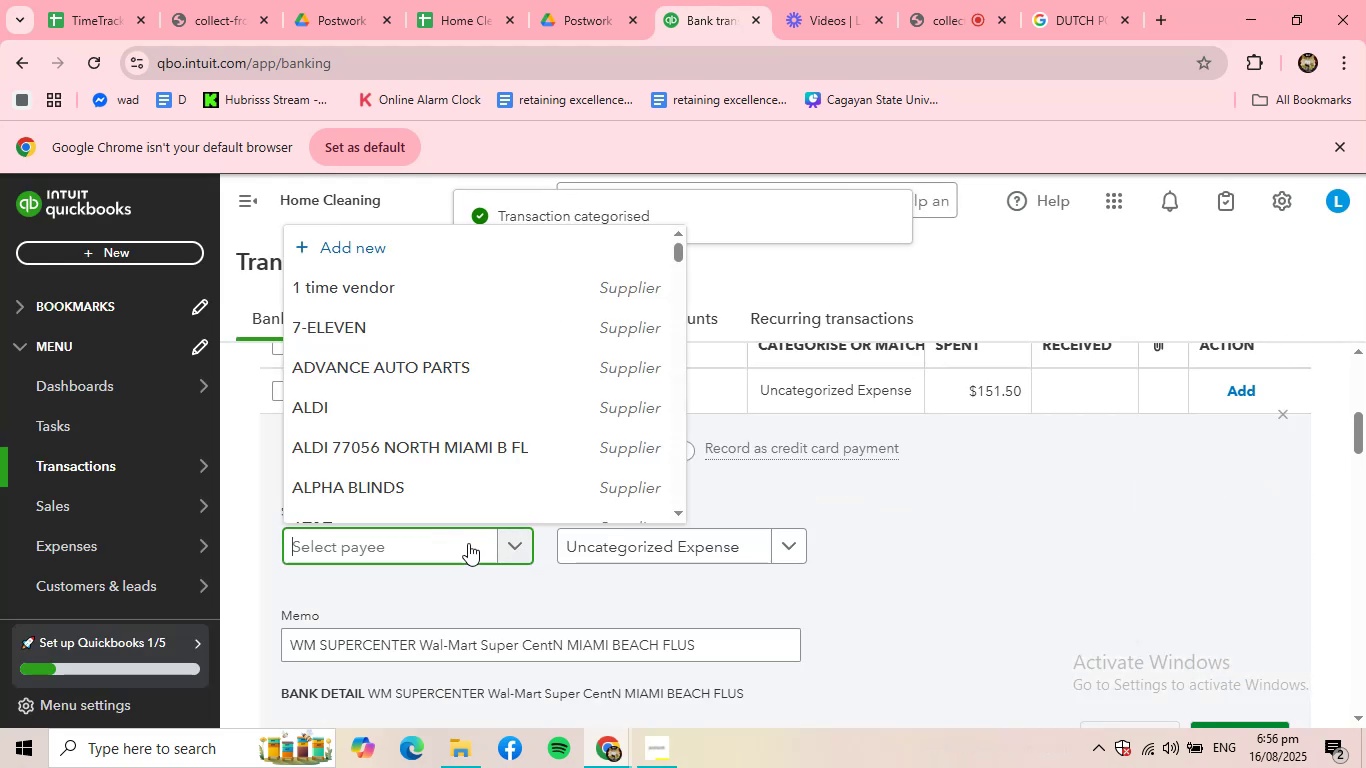 
type(WAL)
 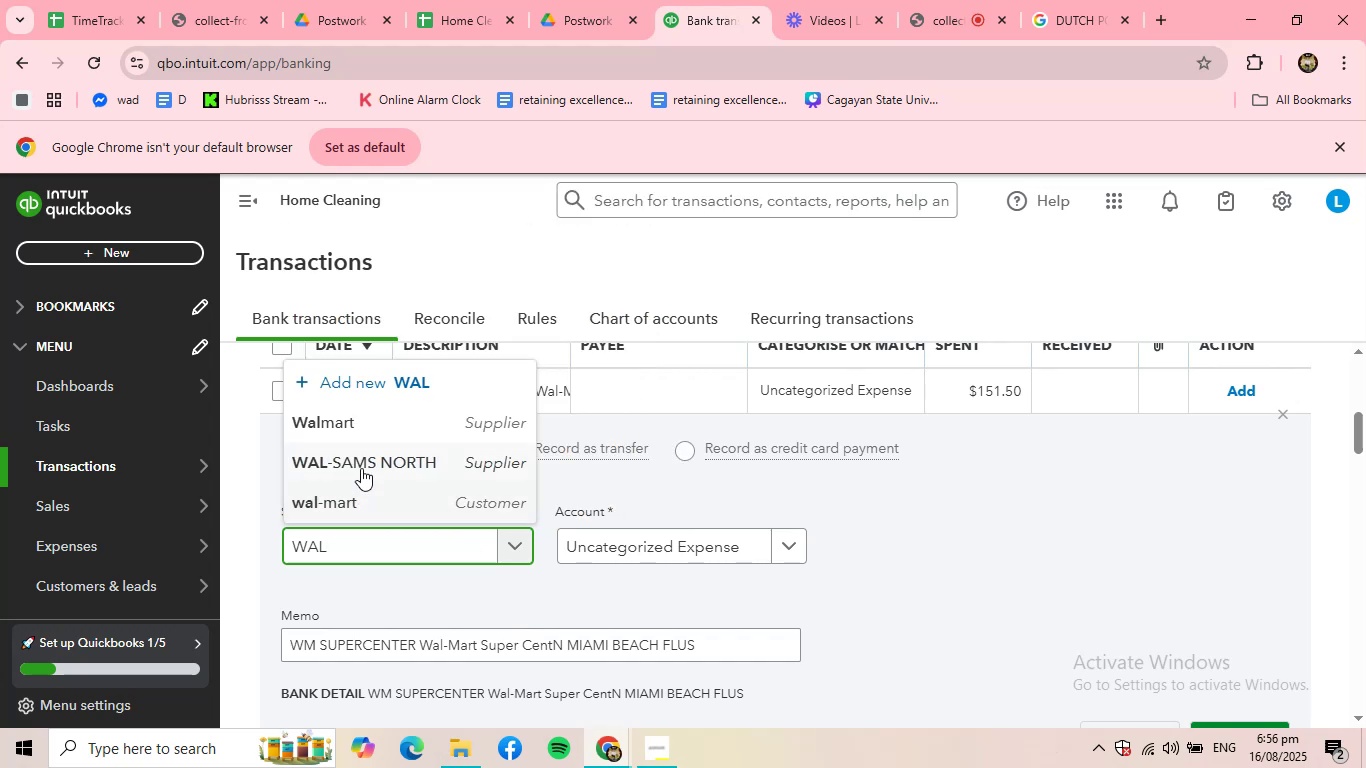 
left_click([349, 502])
 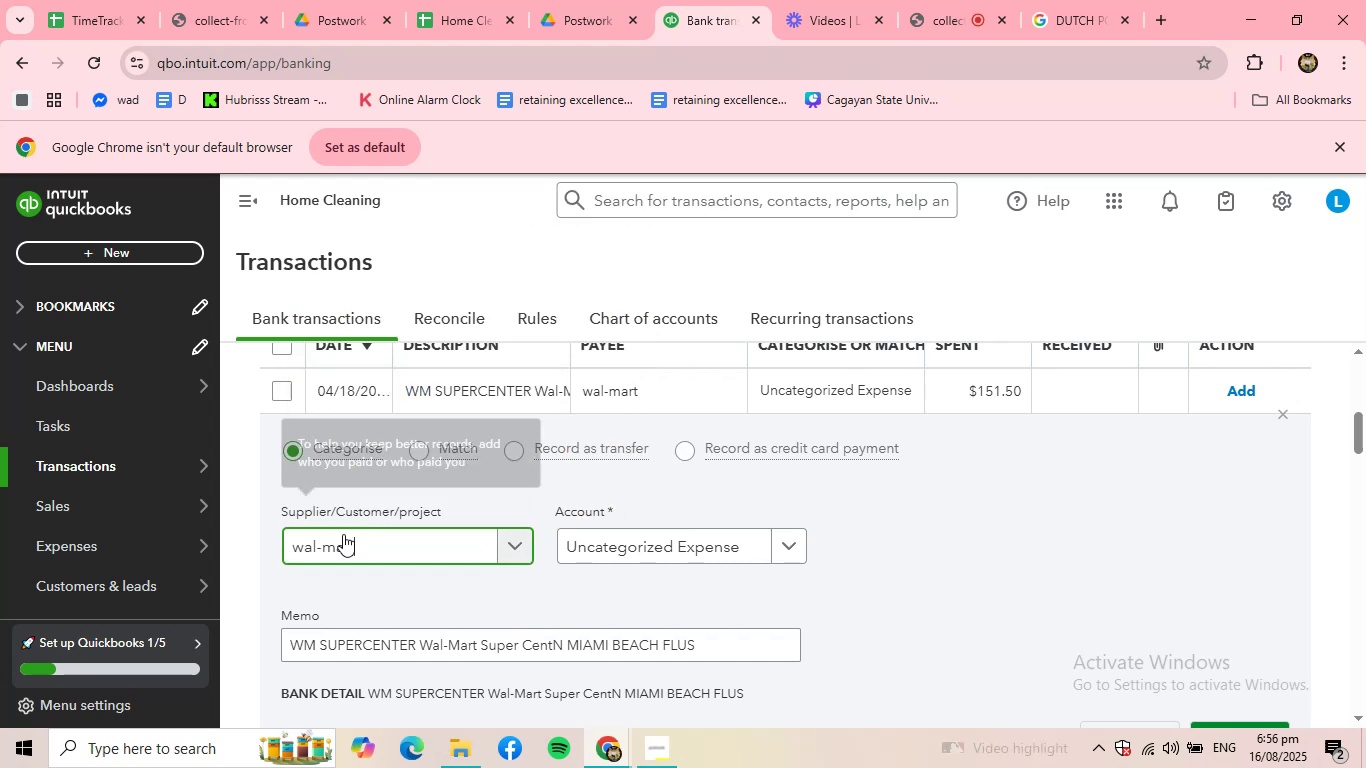 
left_click([377, 552])
 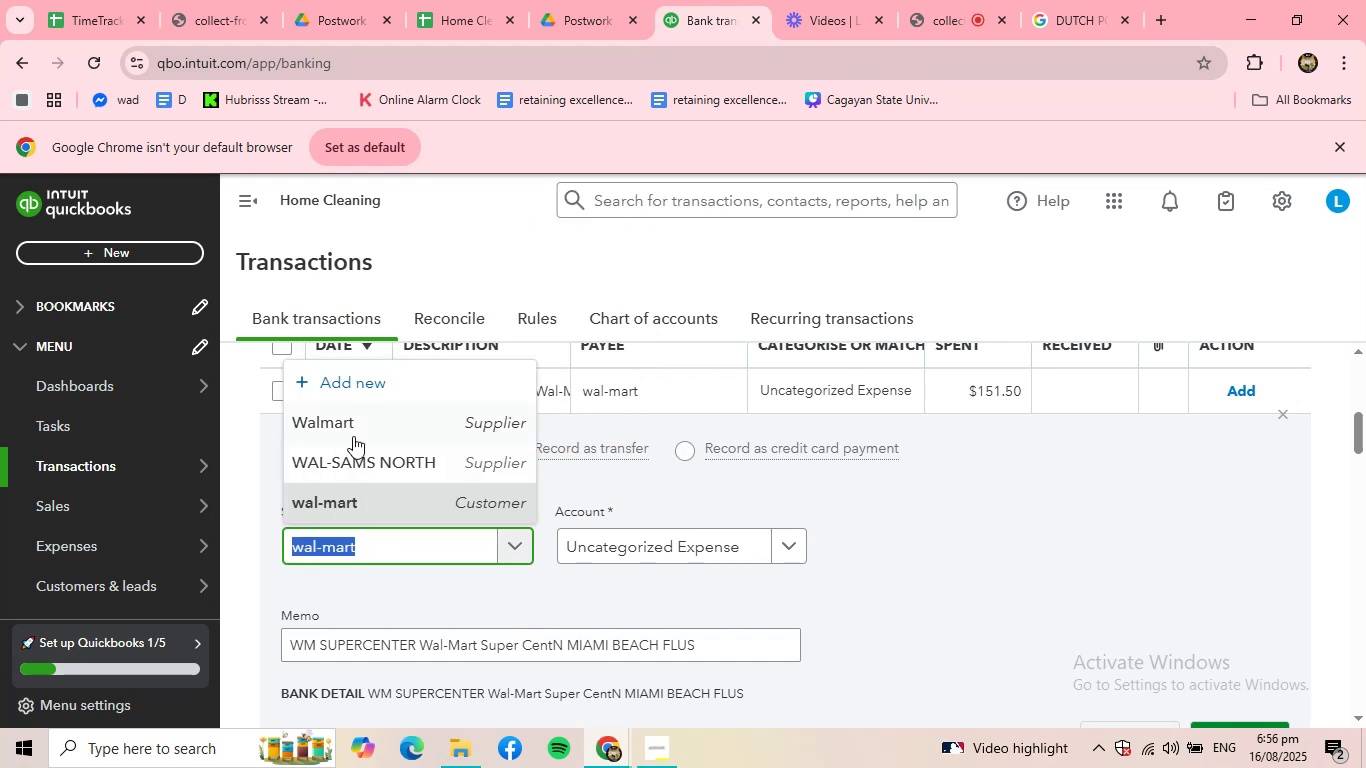 
left_click([365, 416])
 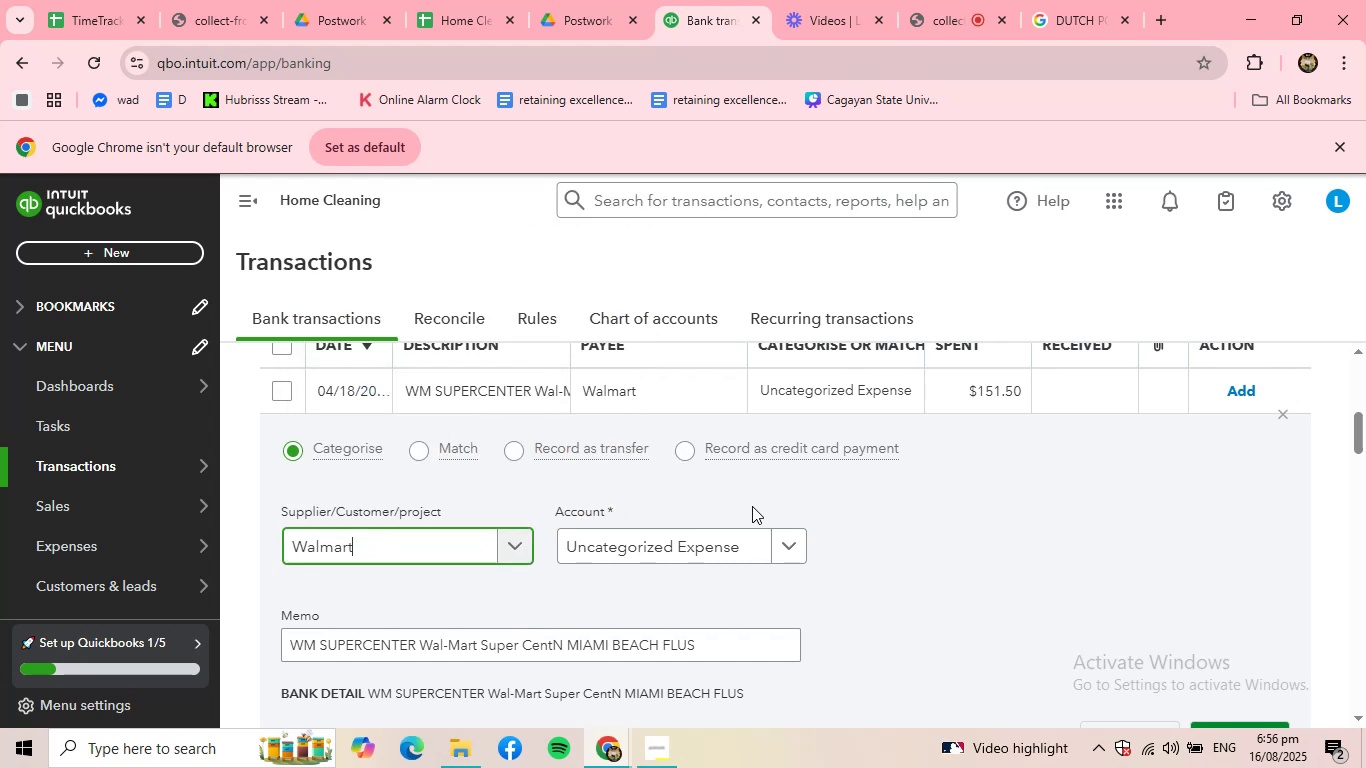 
scroll: coordinate [769, 518], scroll_direction: down, amount: 1.0
 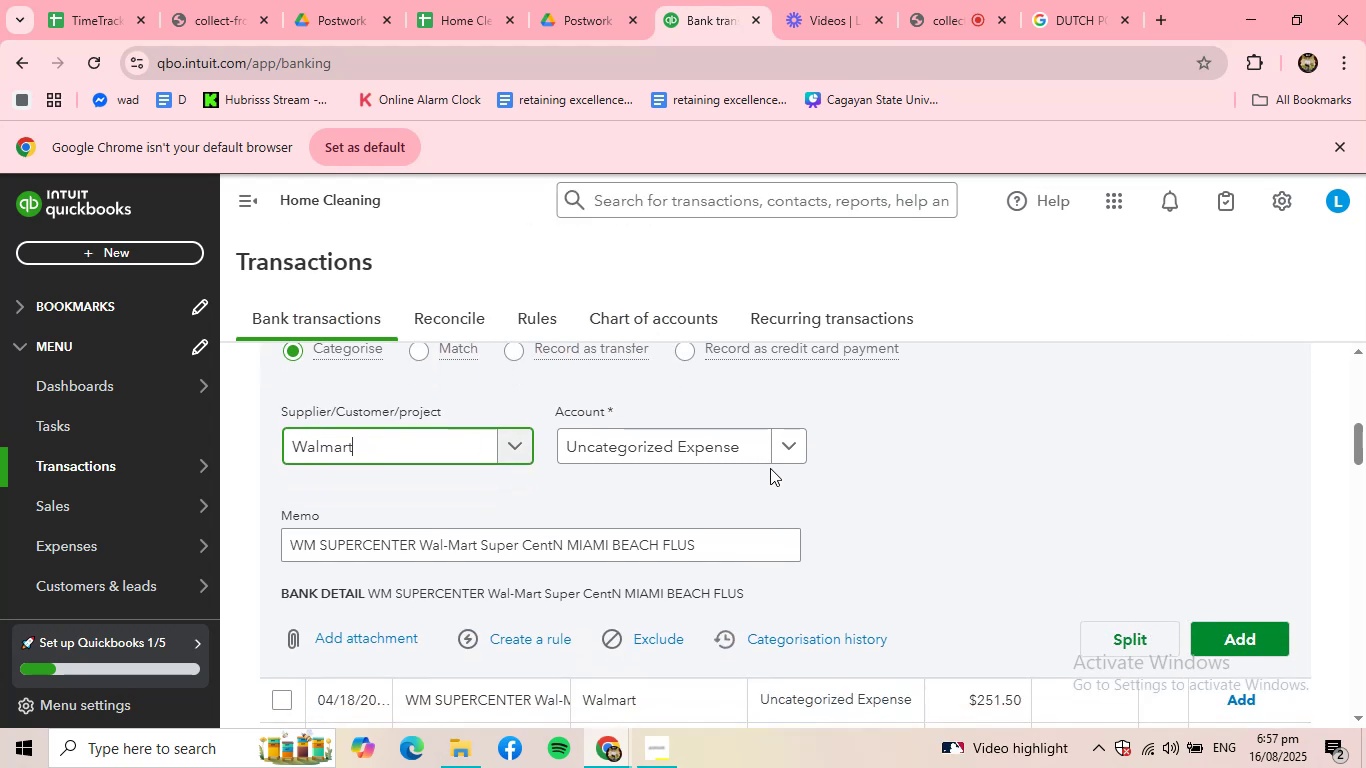 
left_click([774, 457])
 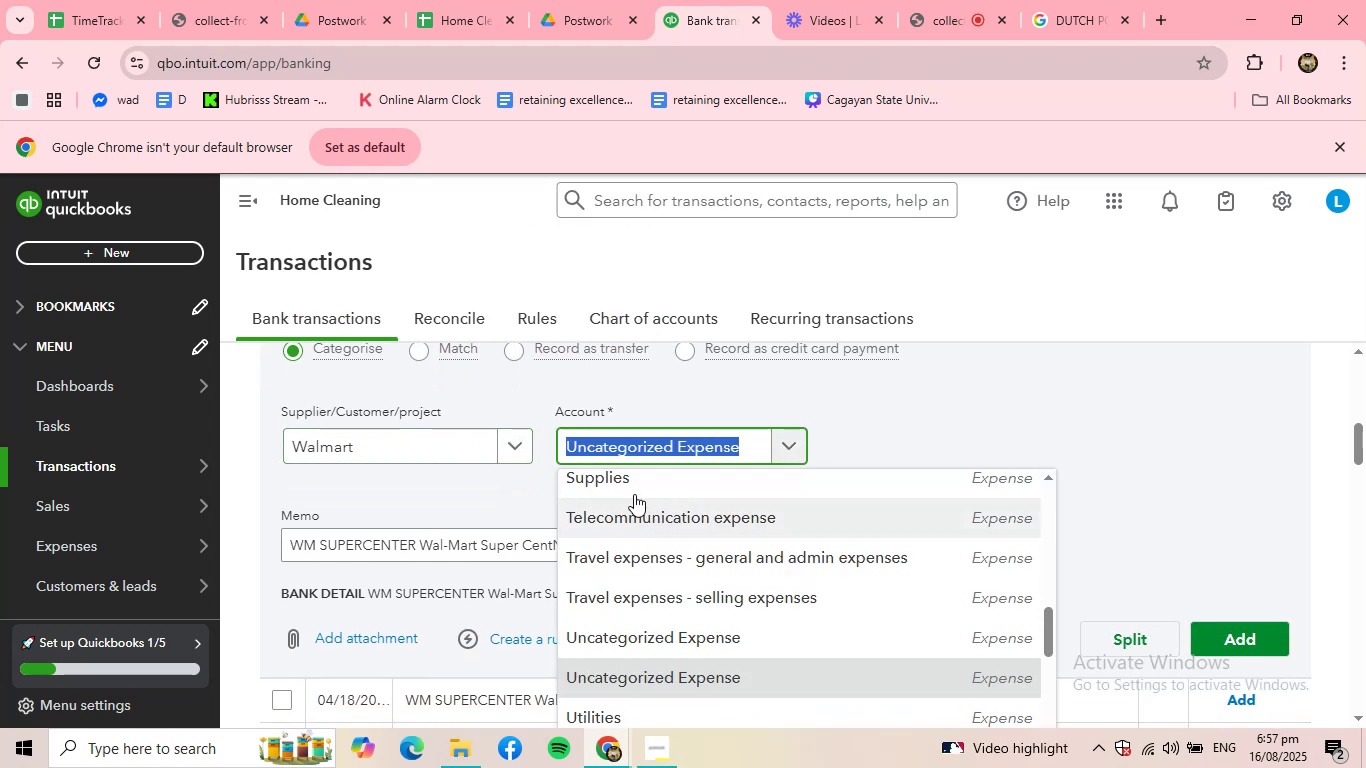 
left_click([632, 483])
 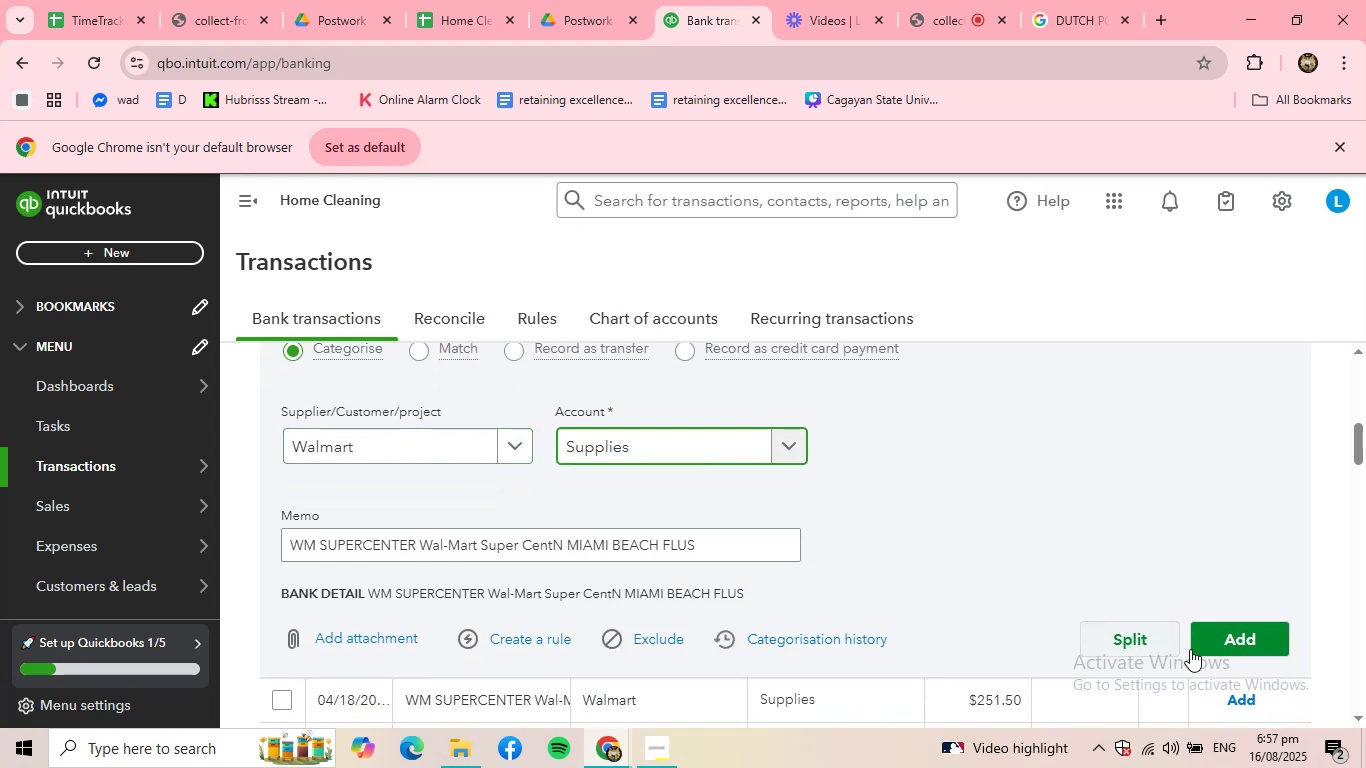 
left_click([1230, 644])
 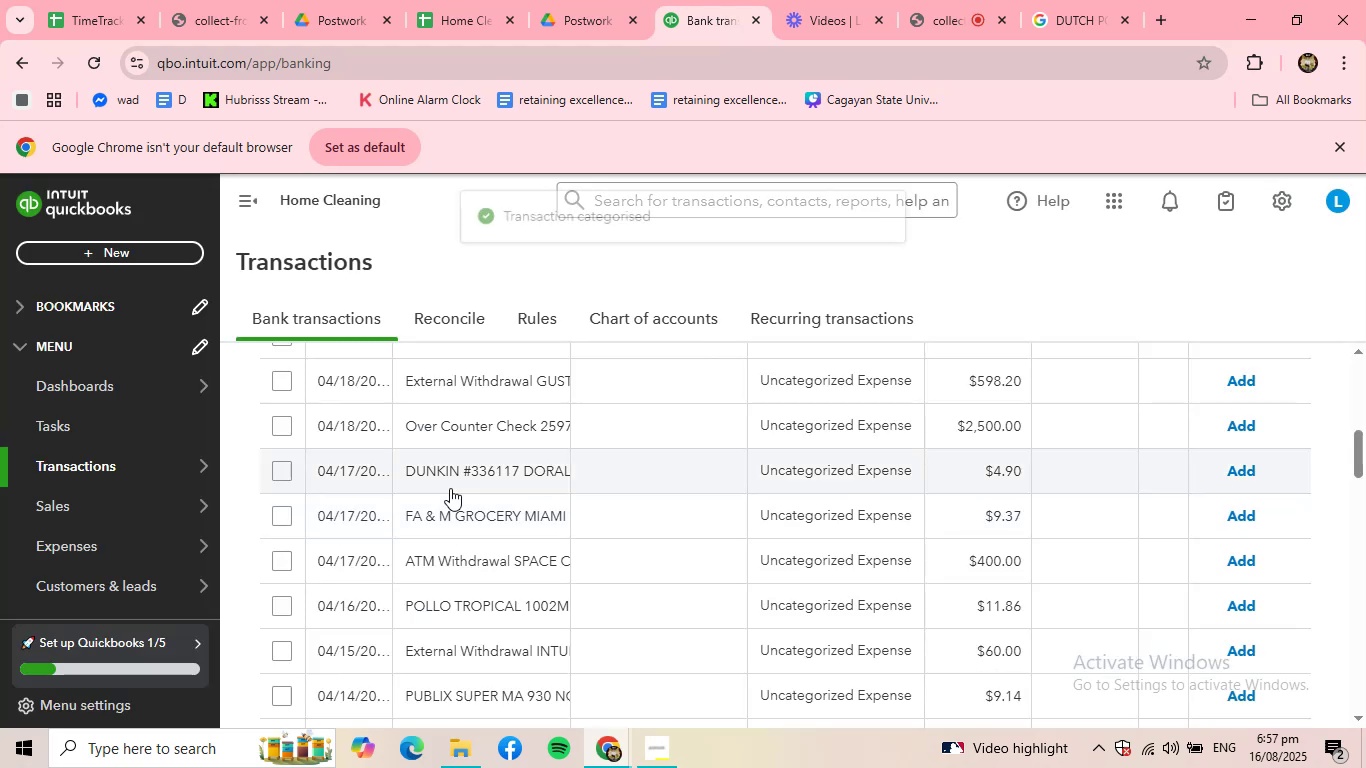 
scroll: coordinate [494, 494], scroll_direction: up, amount: 2.0
 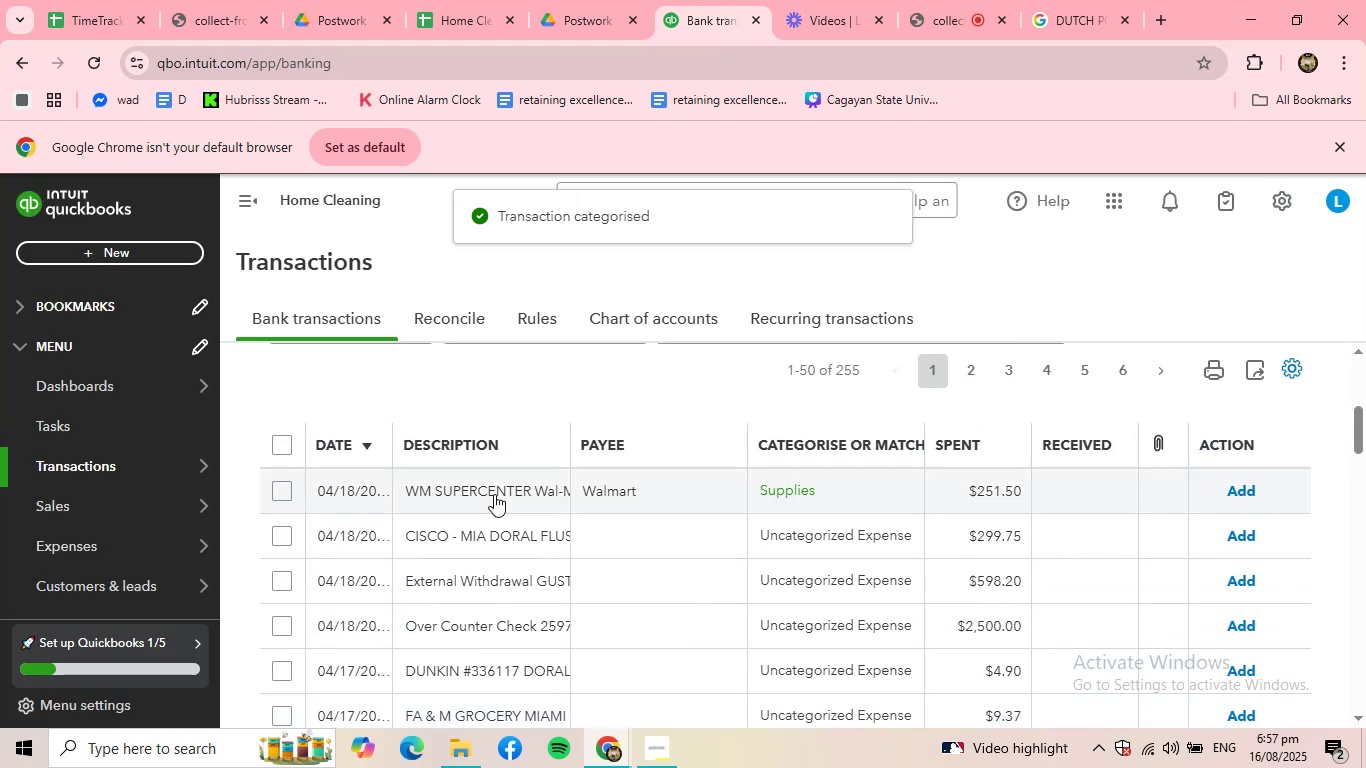 
left_click([494, 494])
 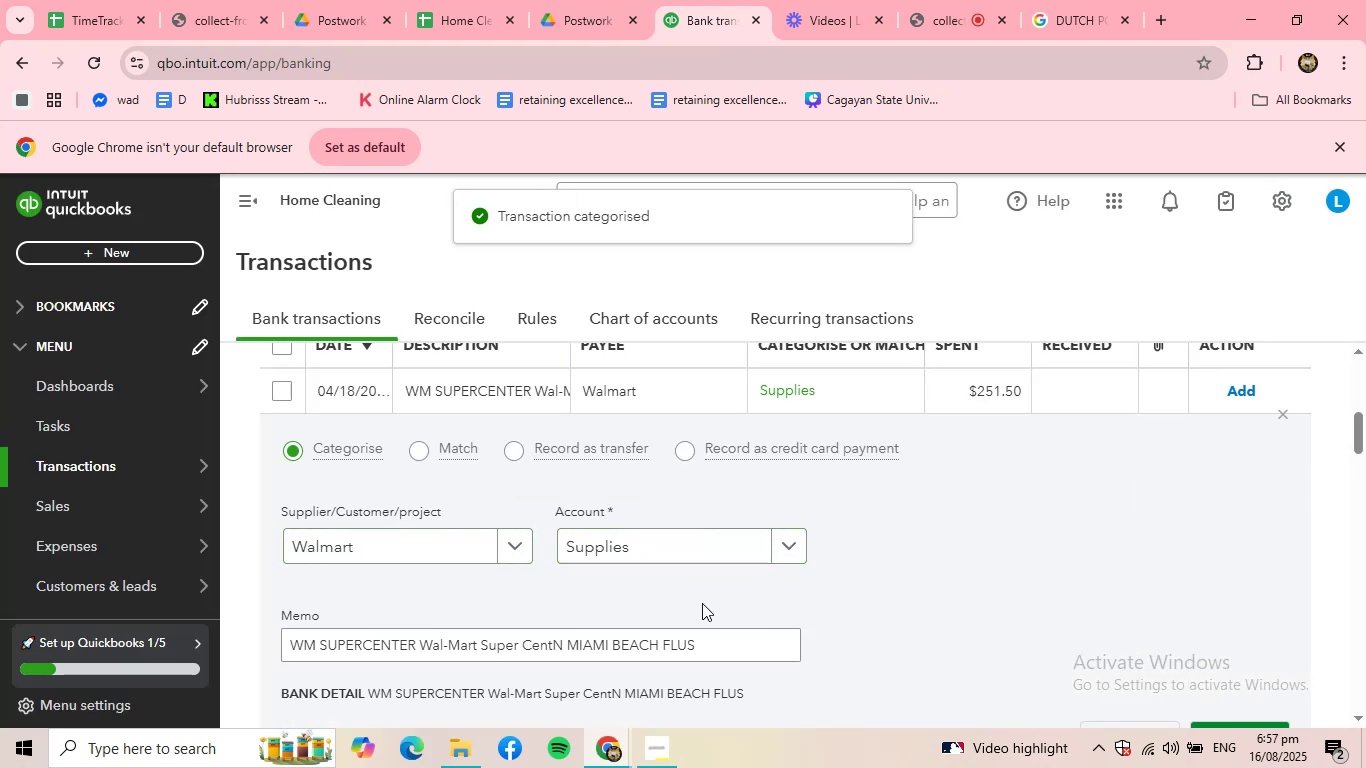 
scroll: coordinate [789, 598], scroll_direction: down, amount: 1.0
 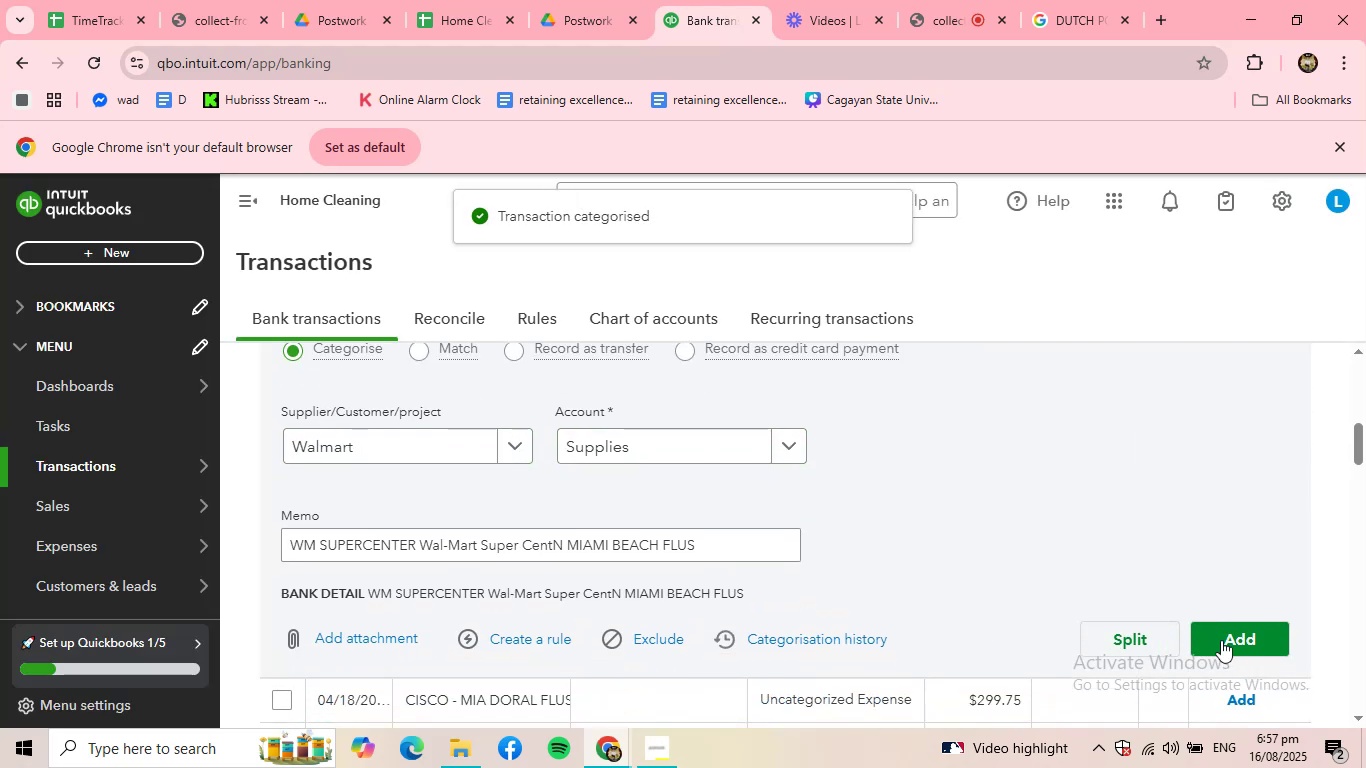 